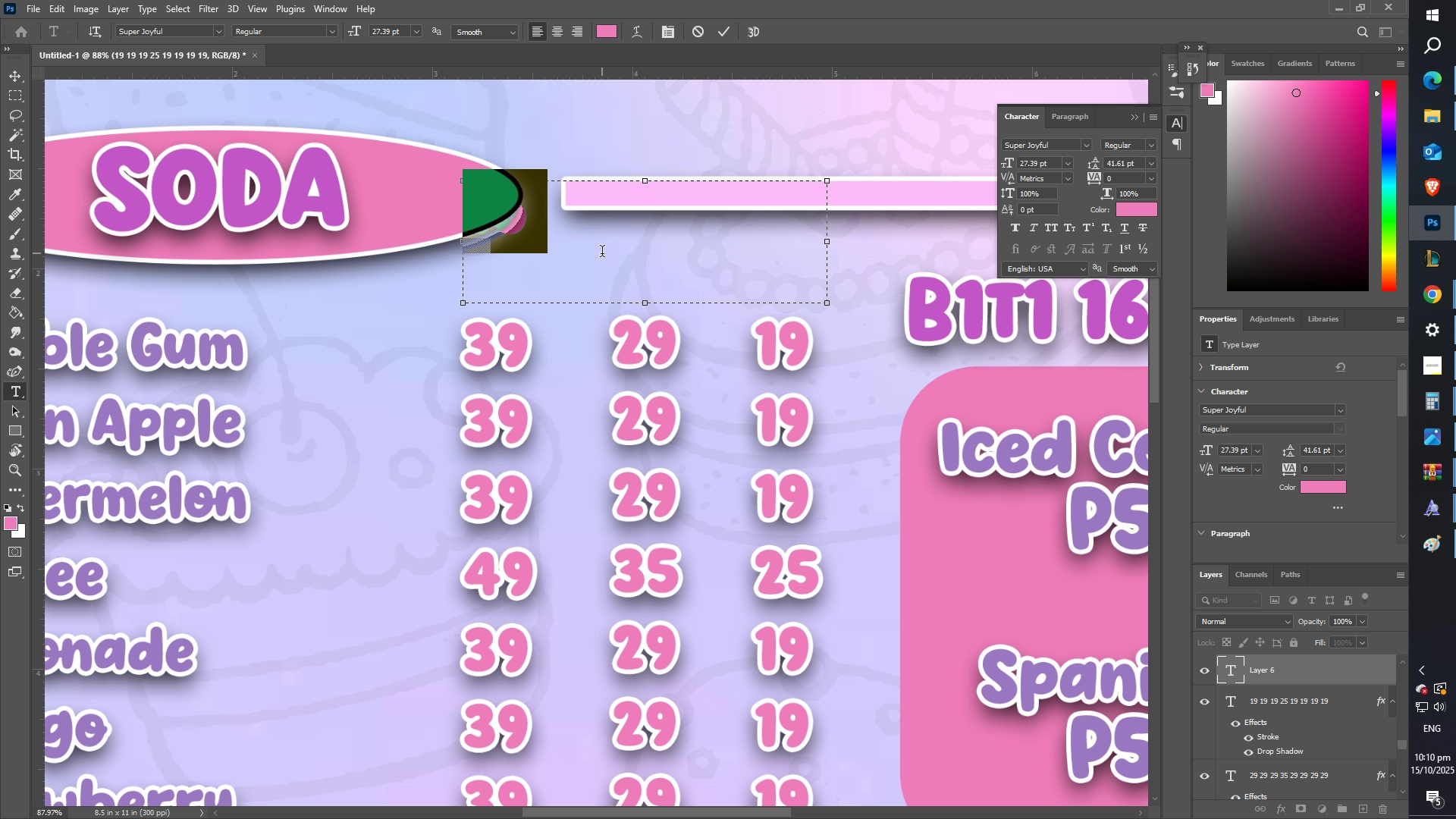 
left_click([597, 253])
 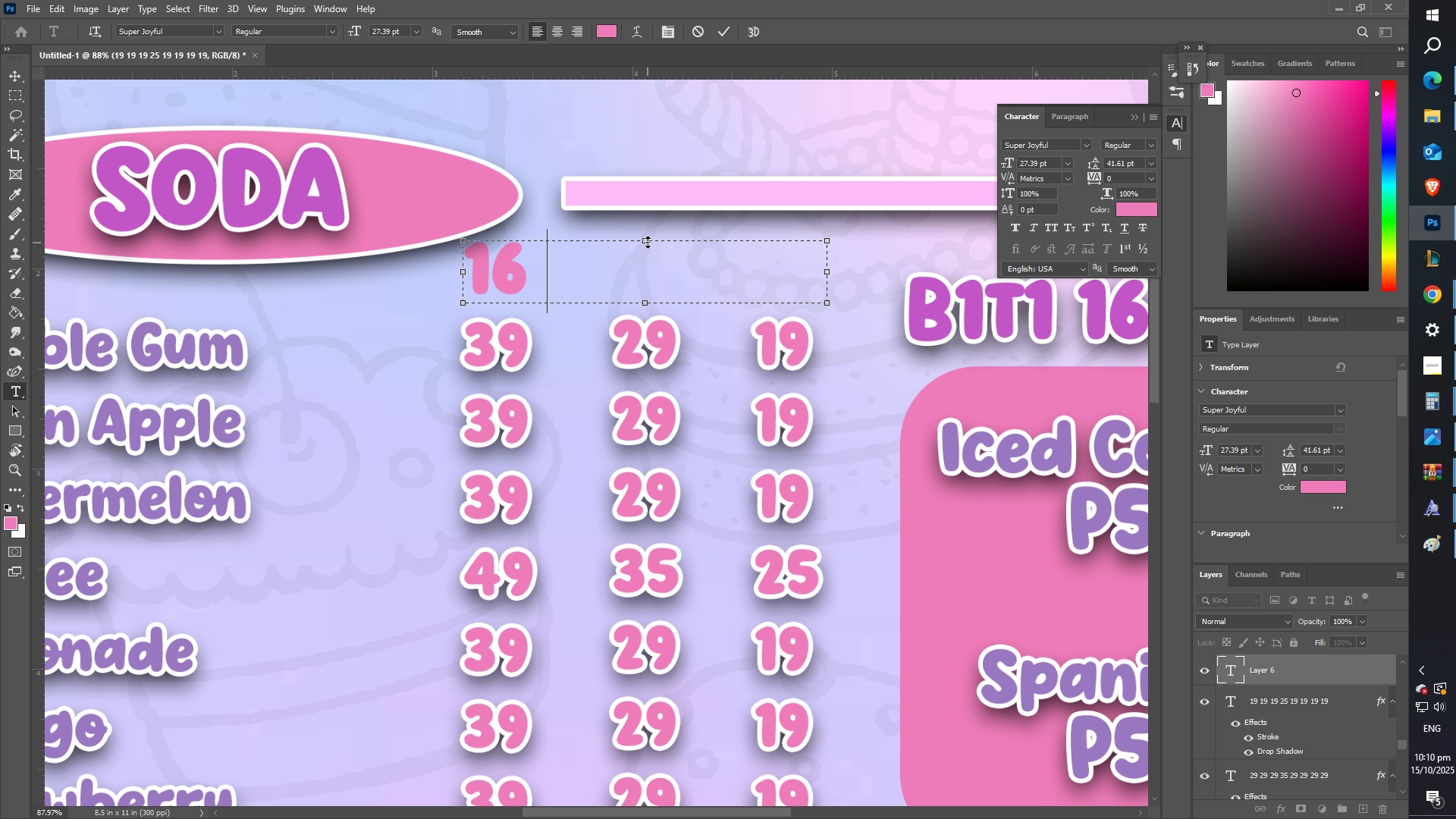 
key(Control+A)
 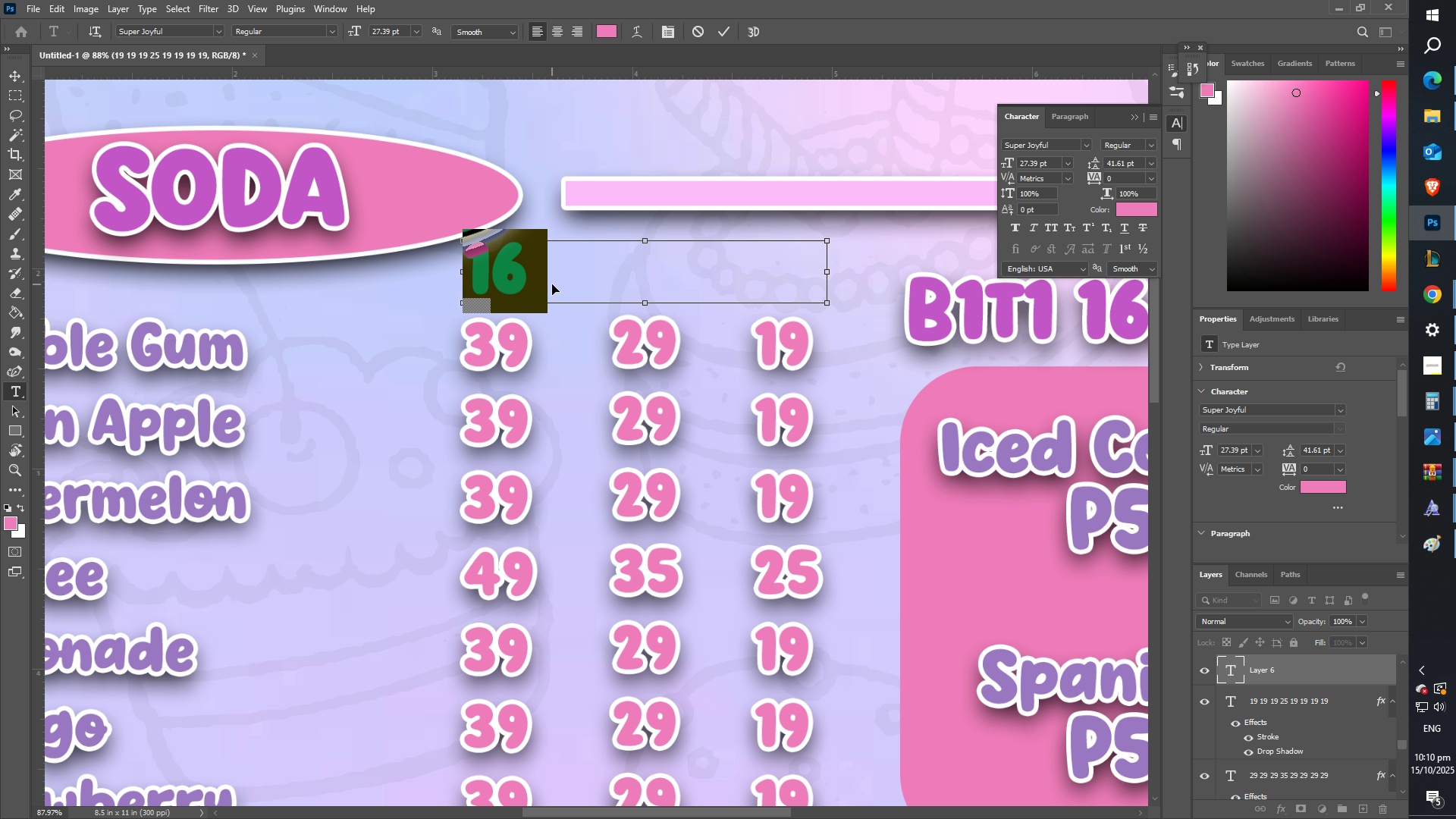 
key(Control+Shift+Comma)
 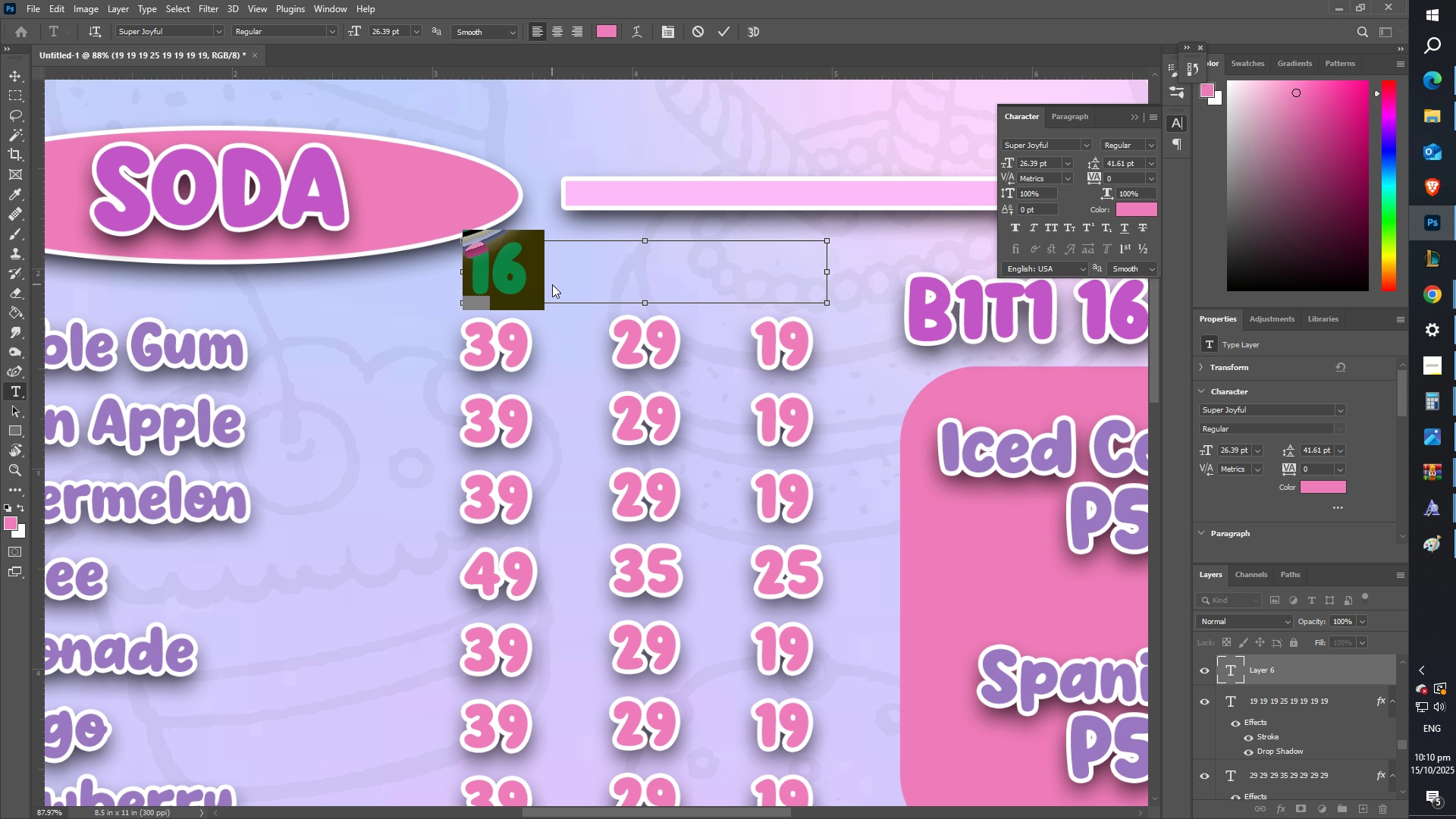 
key(Control+Shift+Comma)
 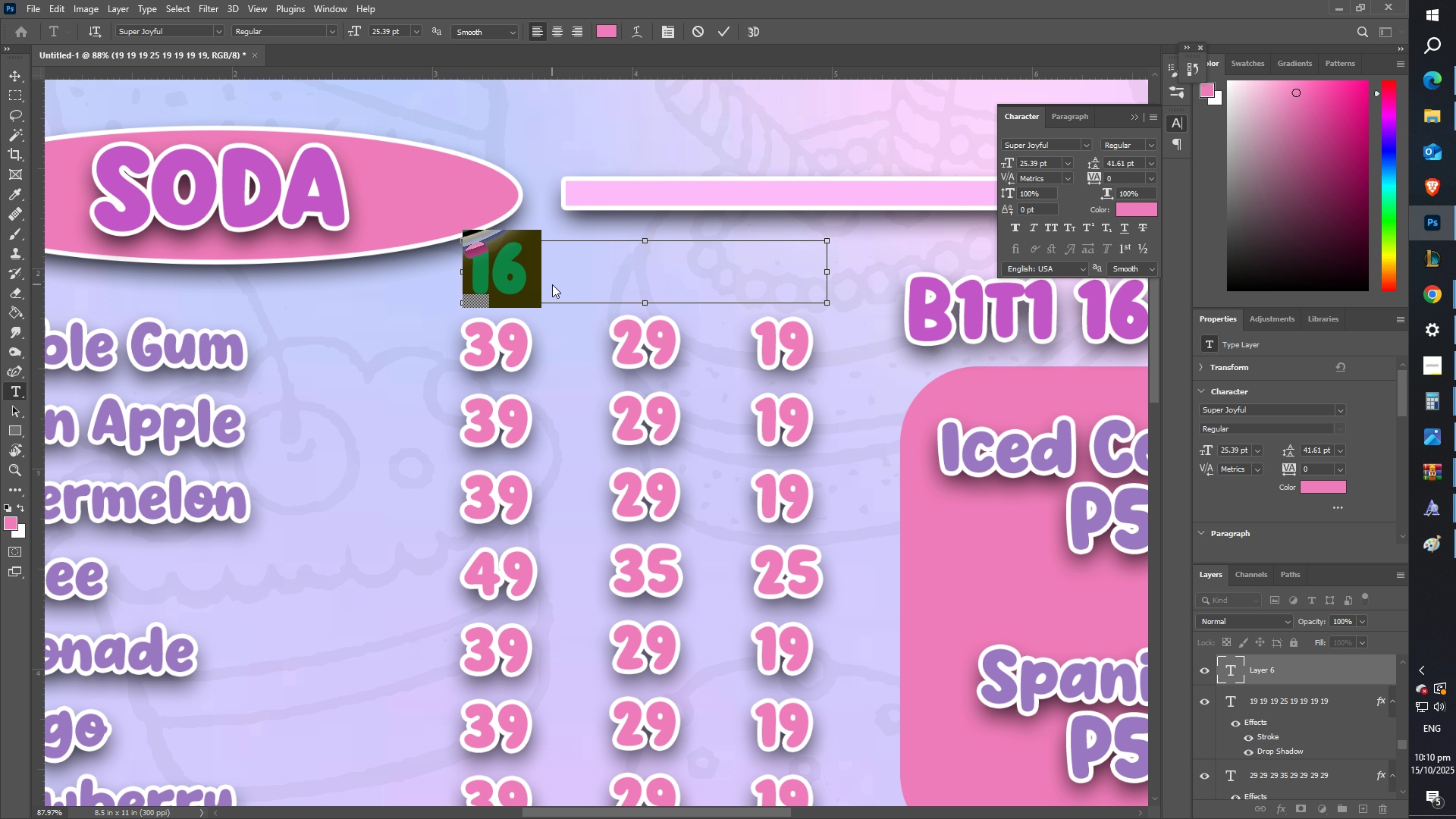 
key(Control+Shift+Comma)
 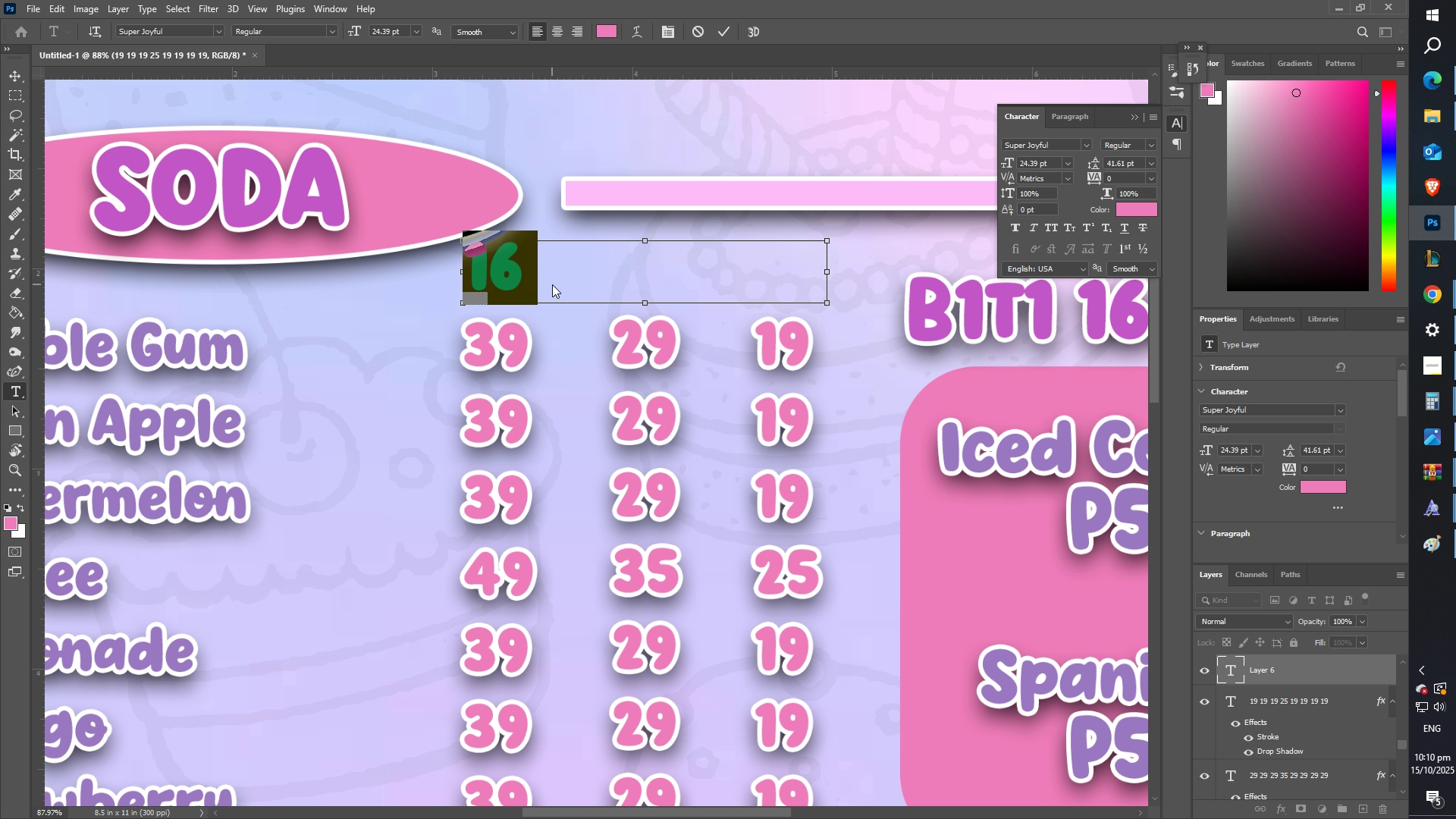 
key(Control+Shift+Comma)
 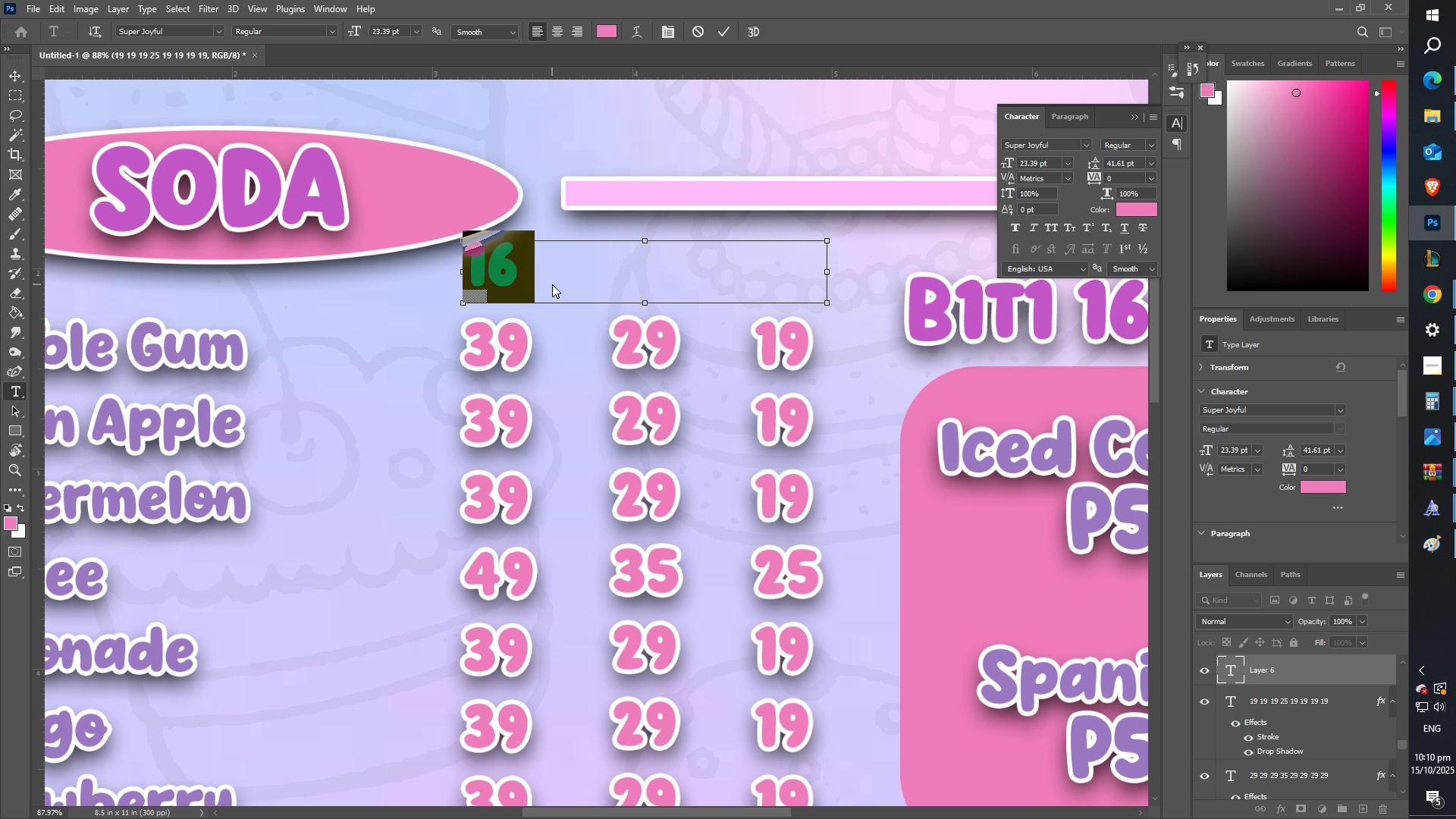 
key(Control+Shift+Comma)
 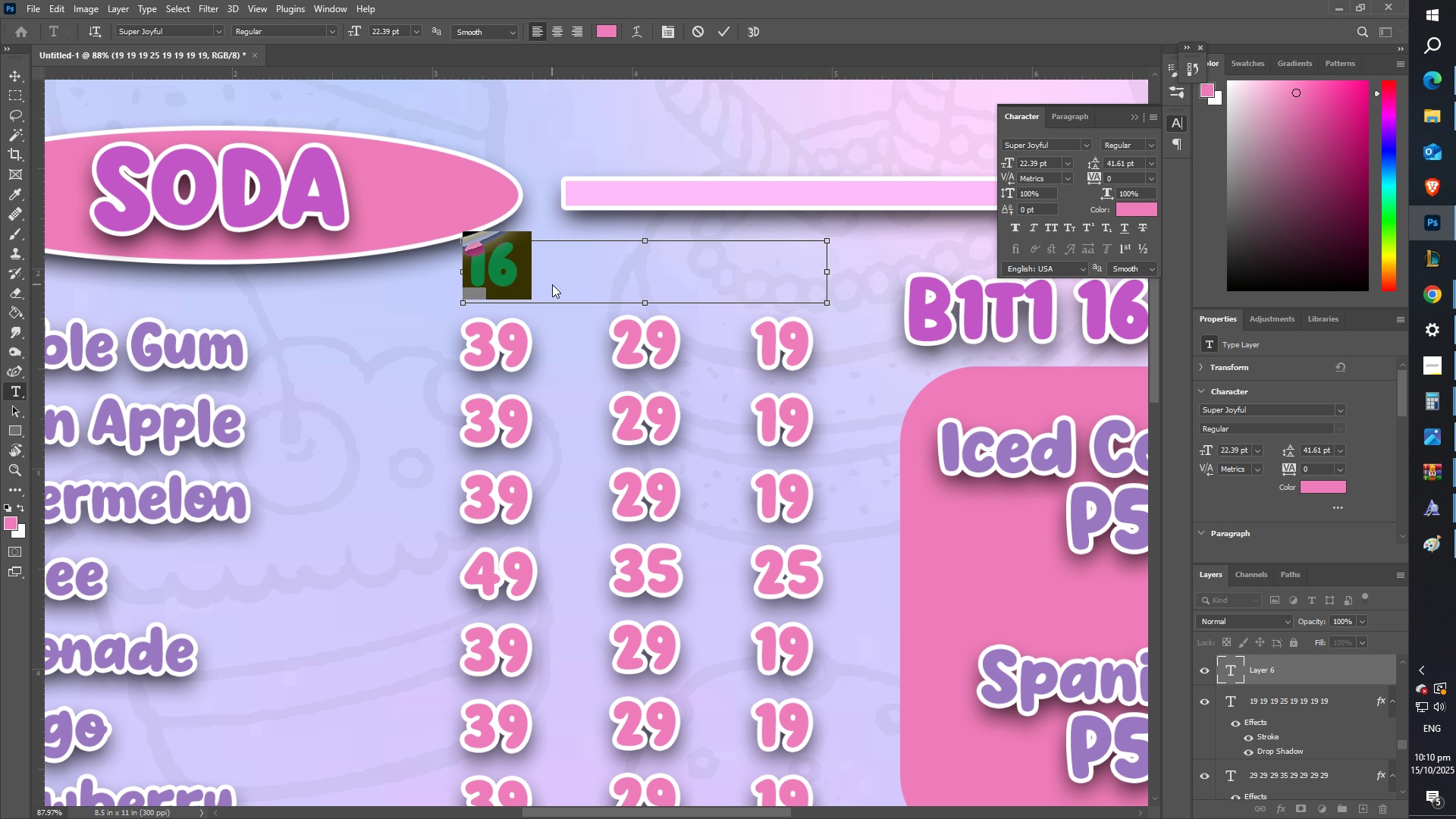 
key(Control+Shift+Comma)
 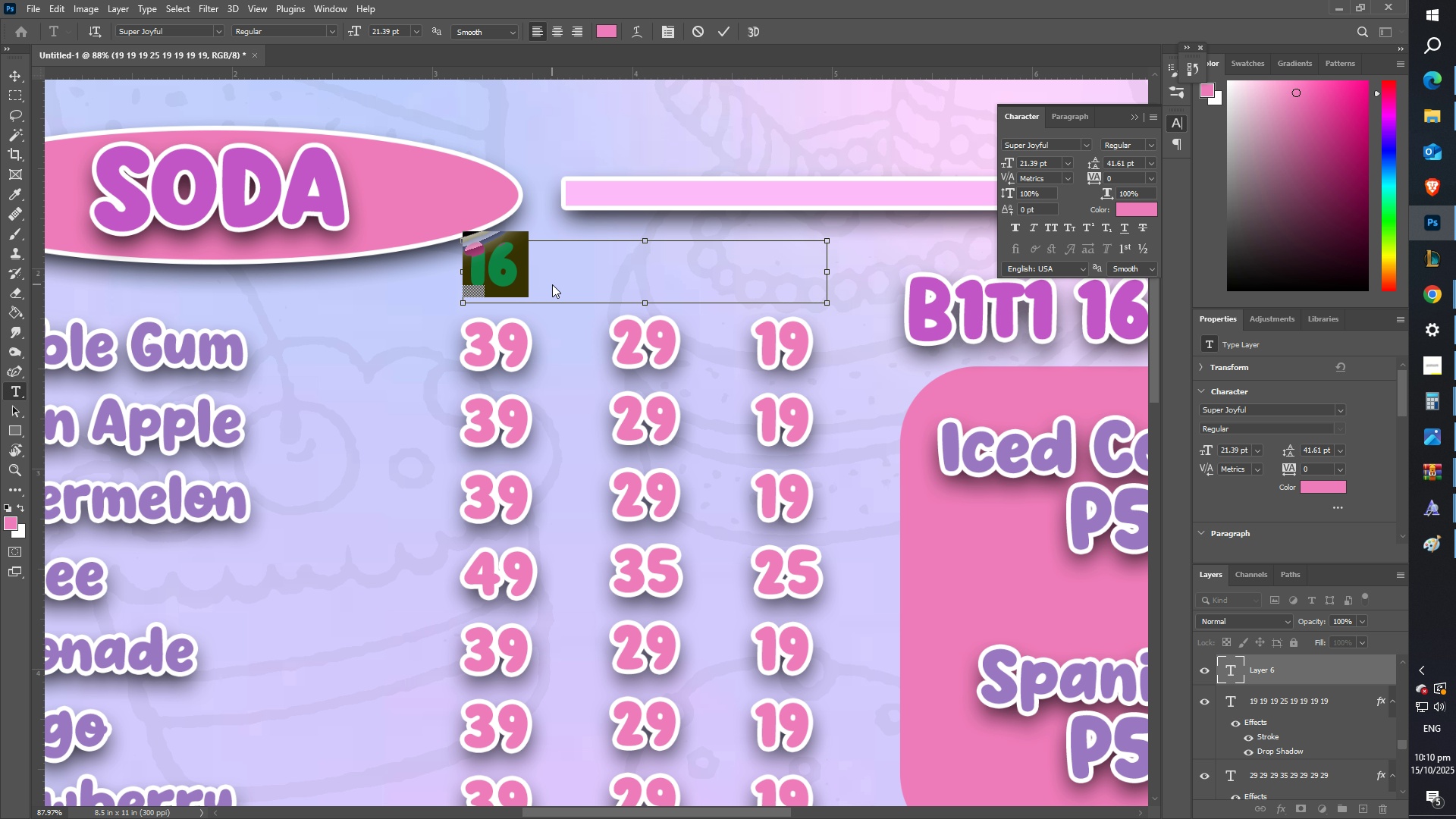 
key(Control+Shift+Comma)
 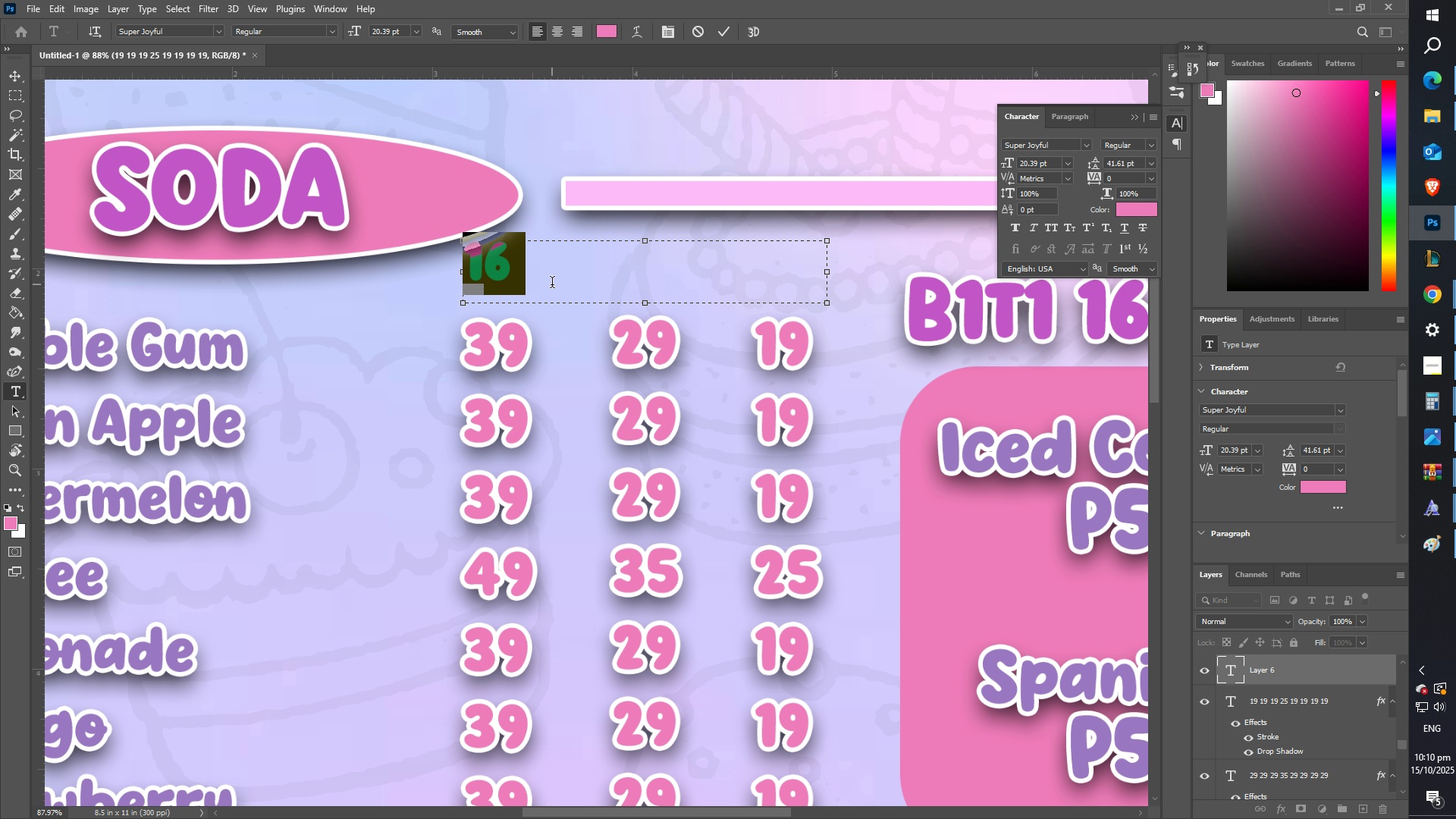 
key(ArrowRight)
 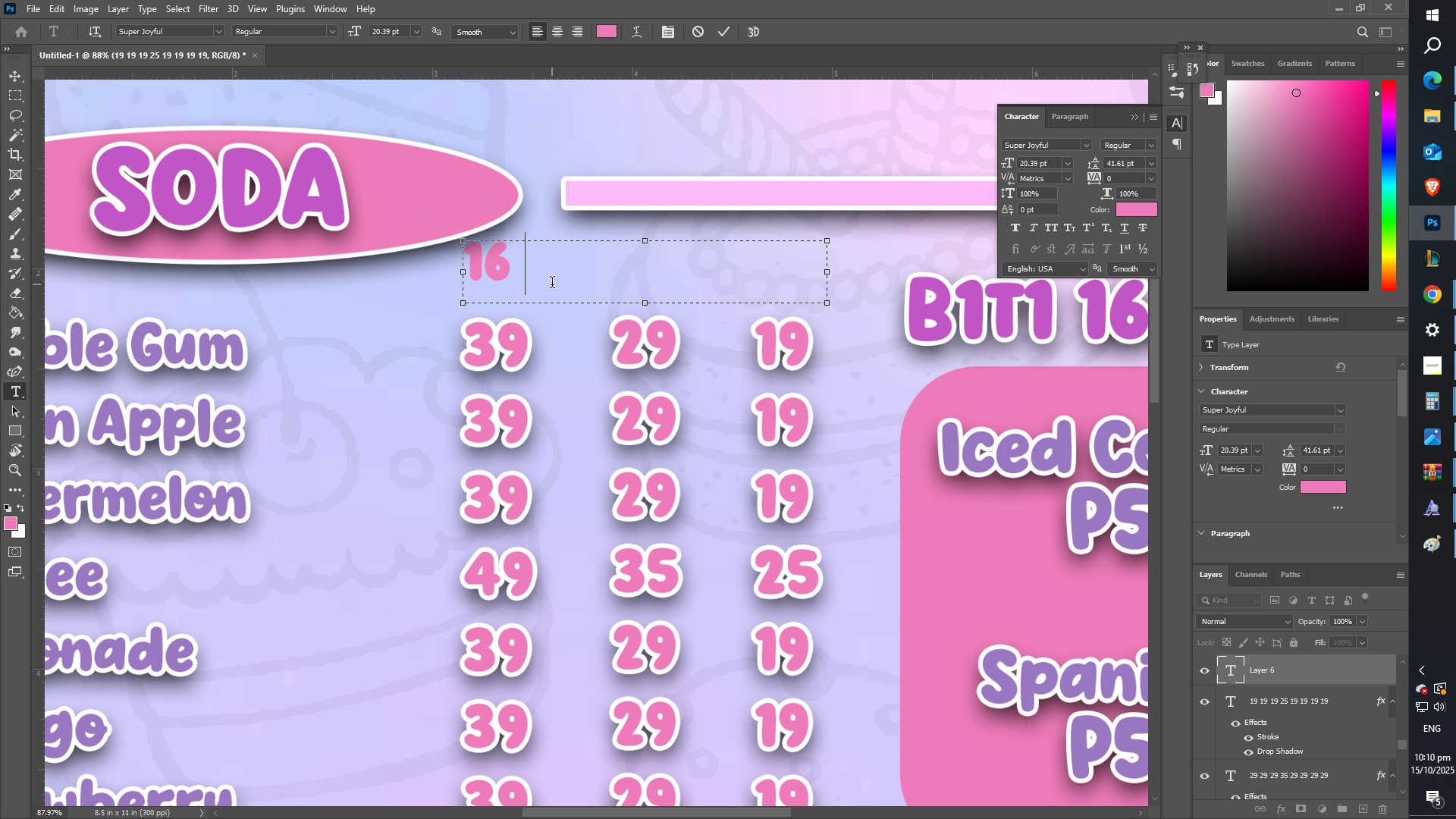 
key(Backspace)
type(oz    12oz    8oz)
 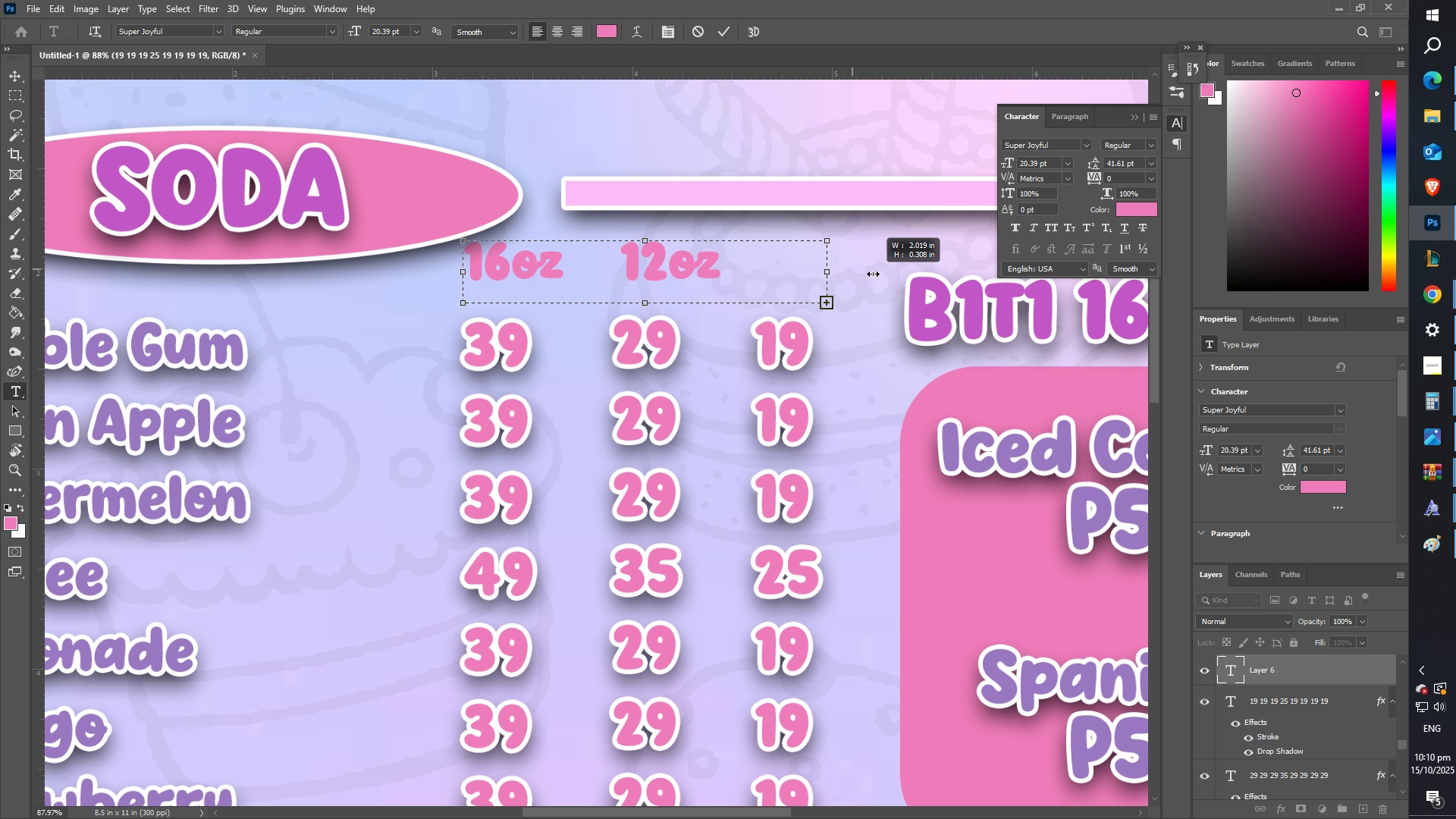 
left_click([808, 281])
 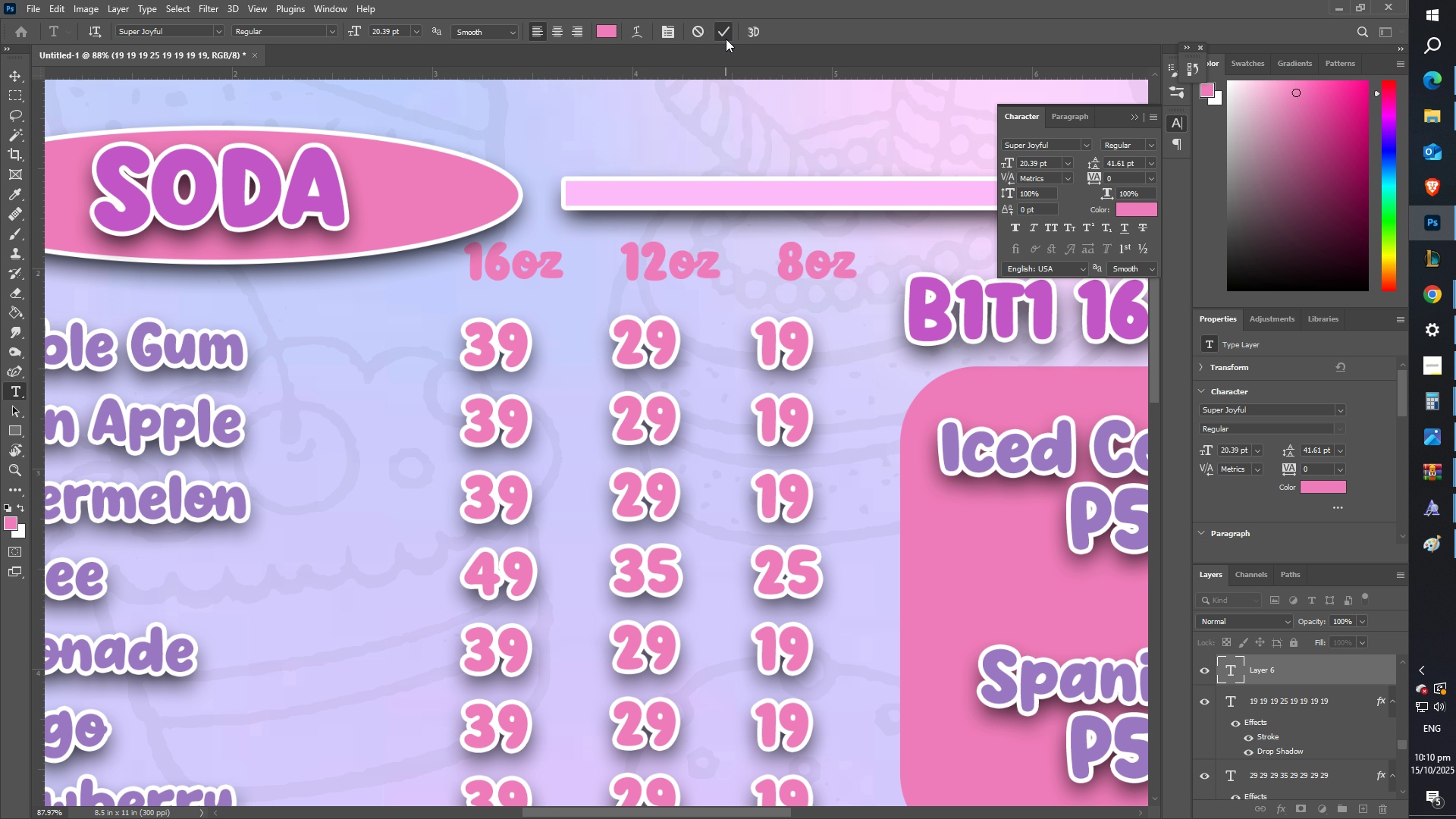 
type(zzz)
 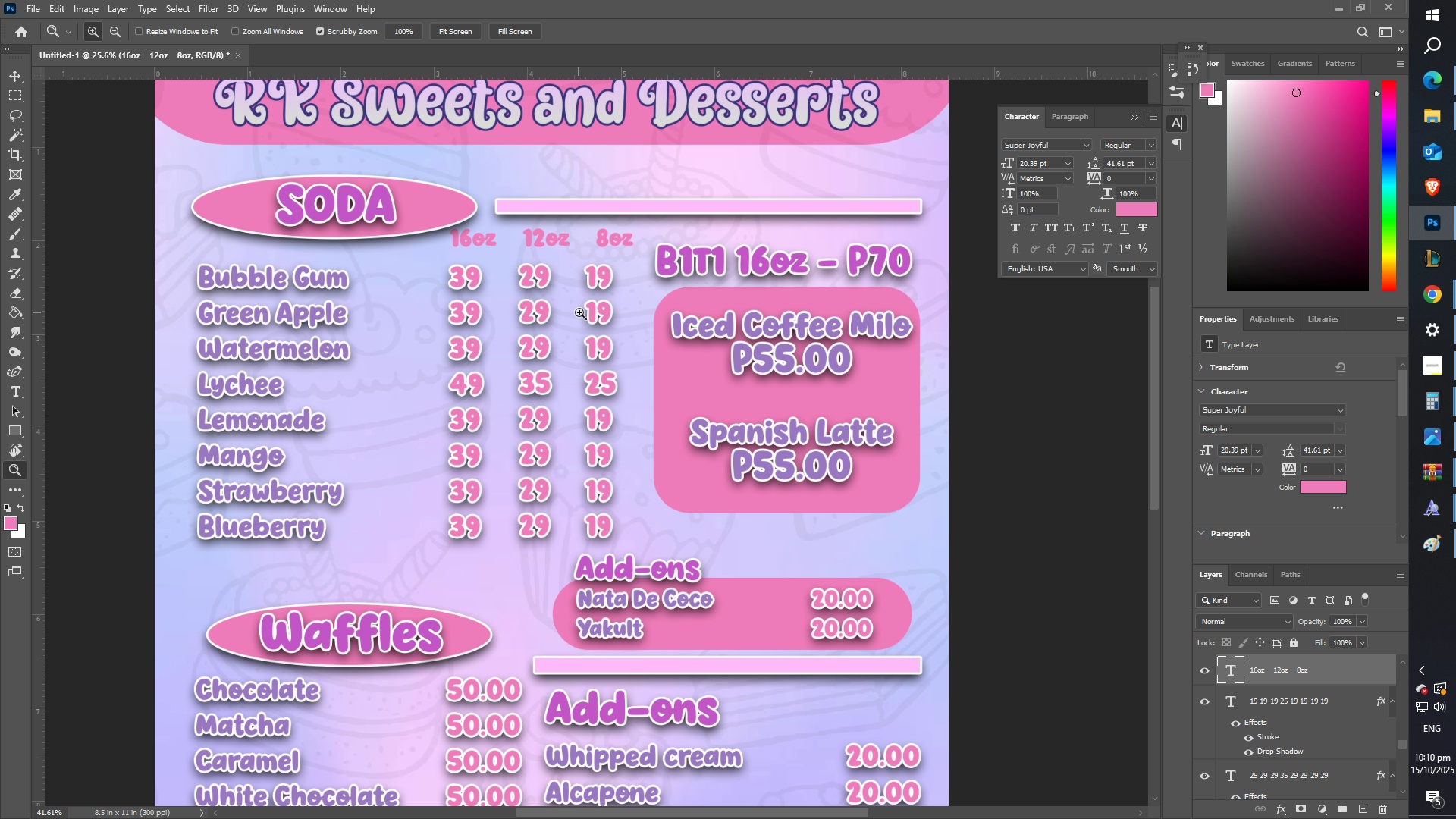 
hold_key(key=Space, duration=0.6)
 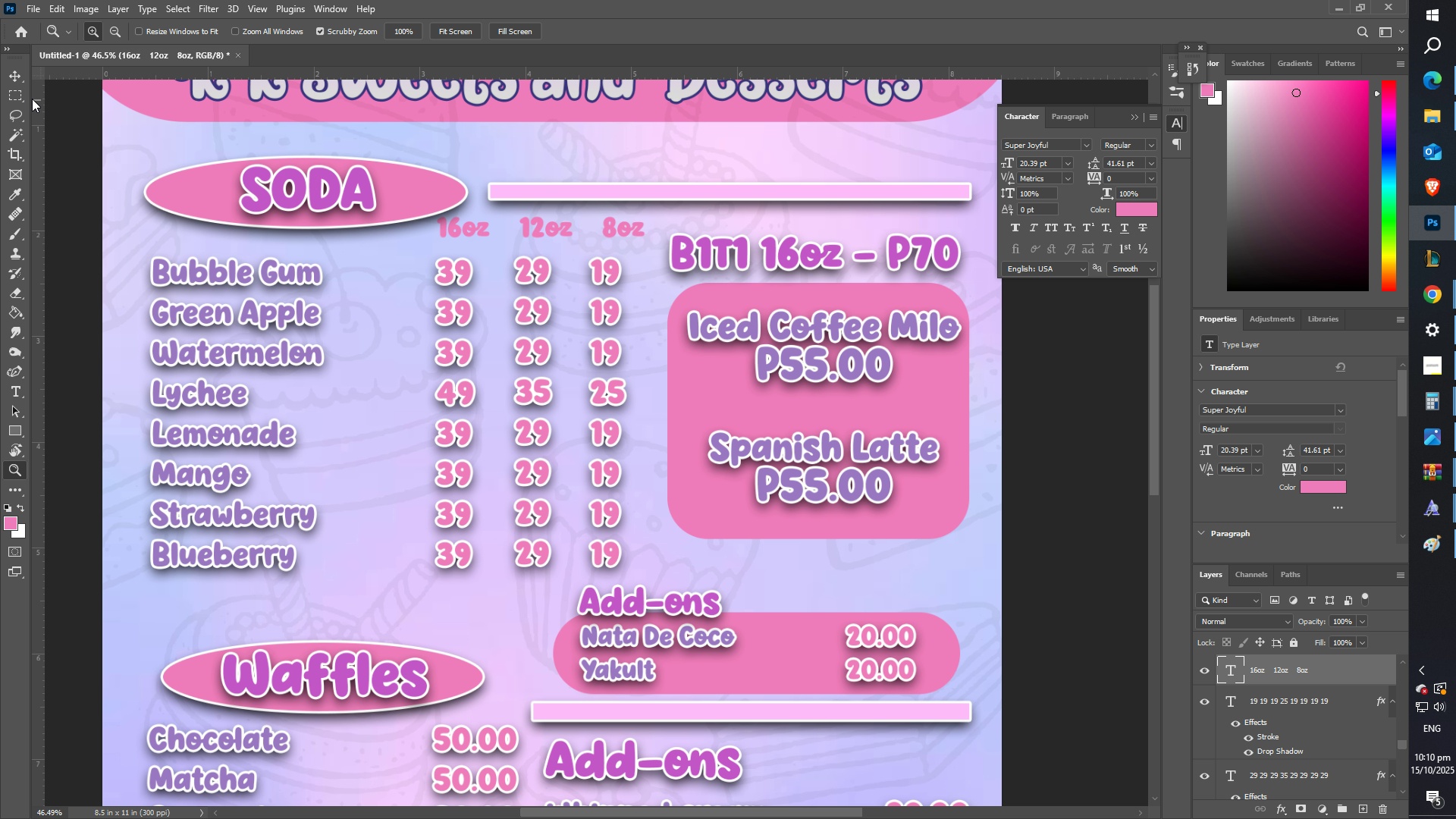 
left_click([11, 74])
 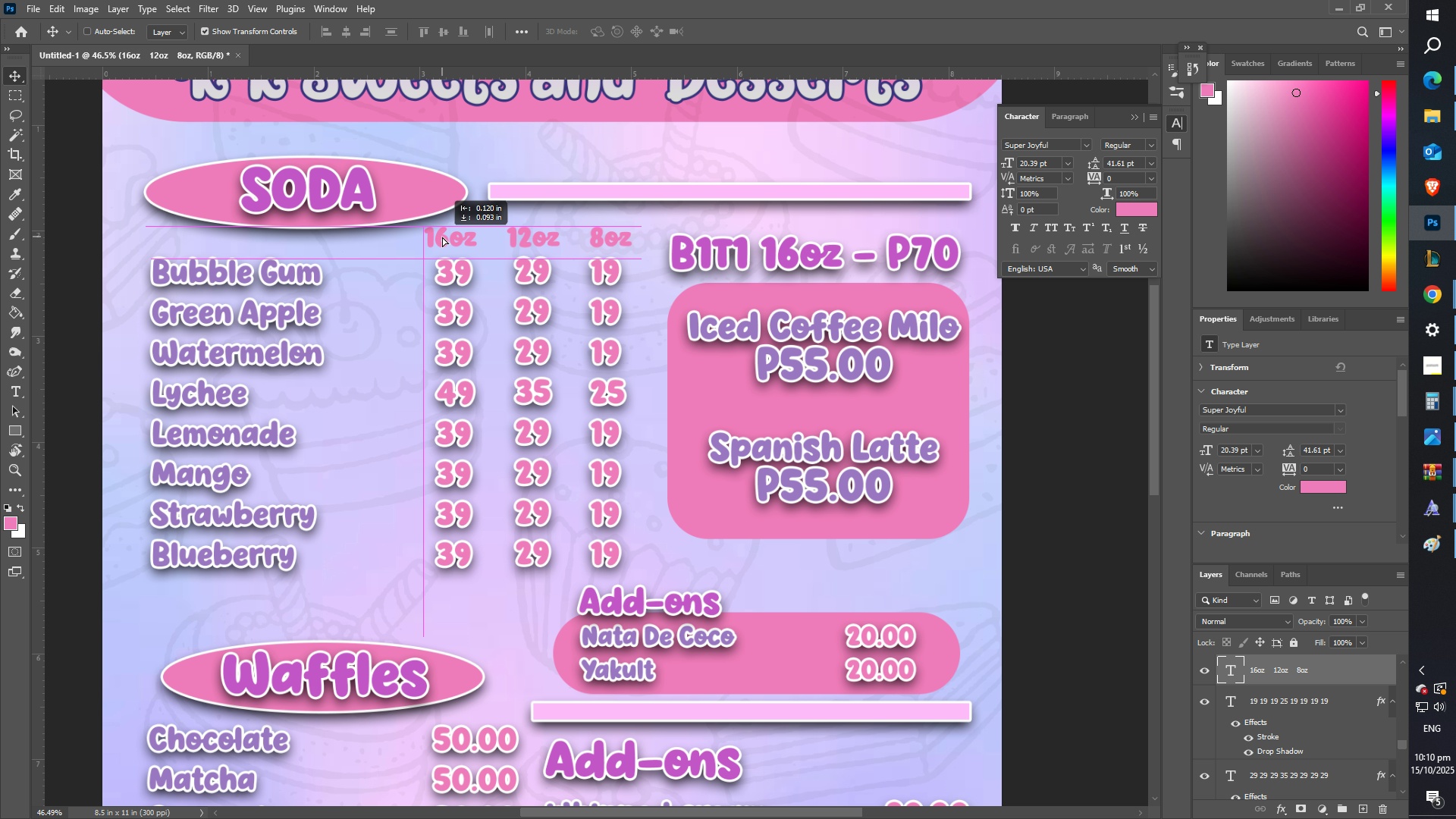 
type(zzt)
 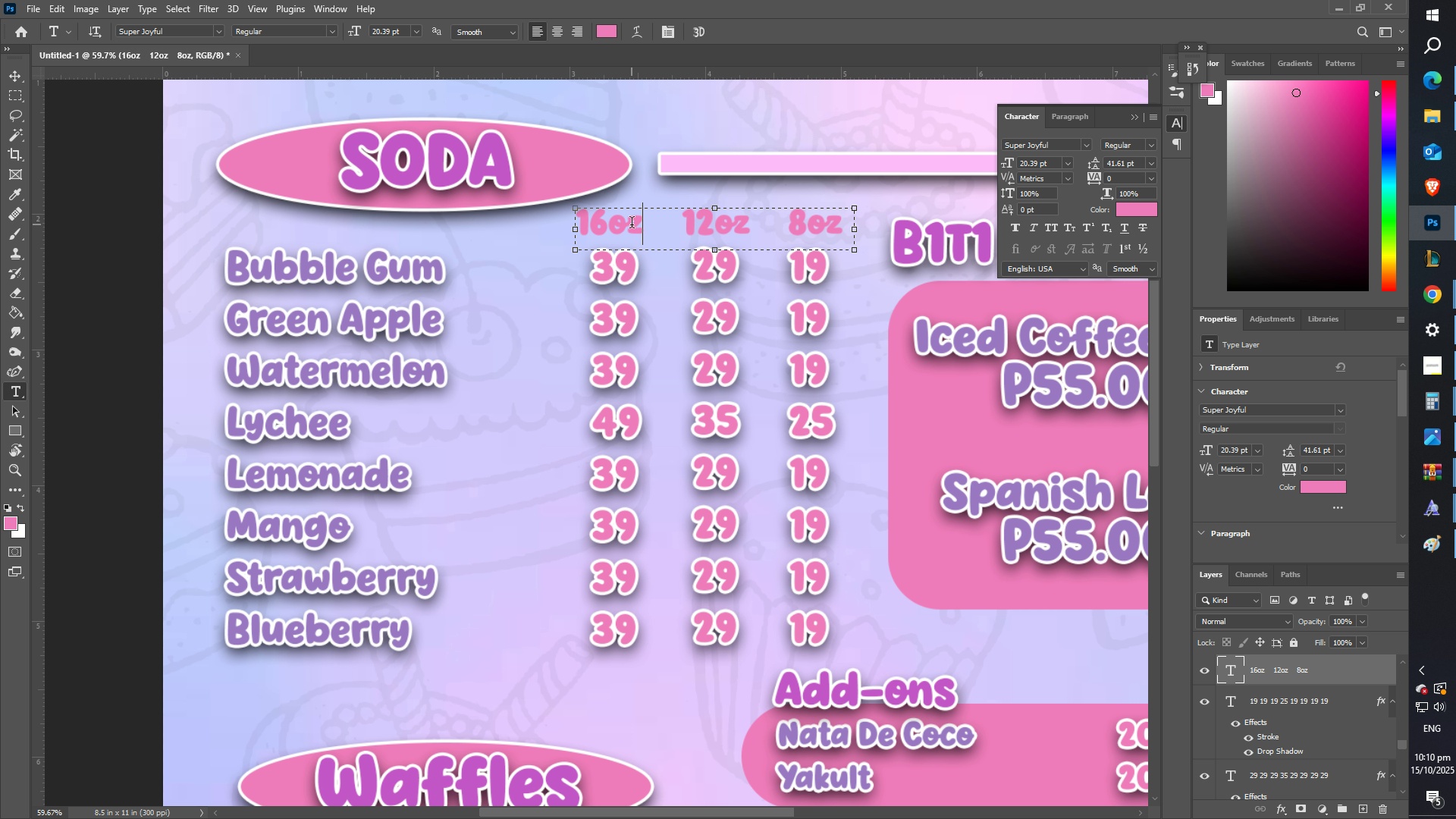 
left_click([632, 224])
 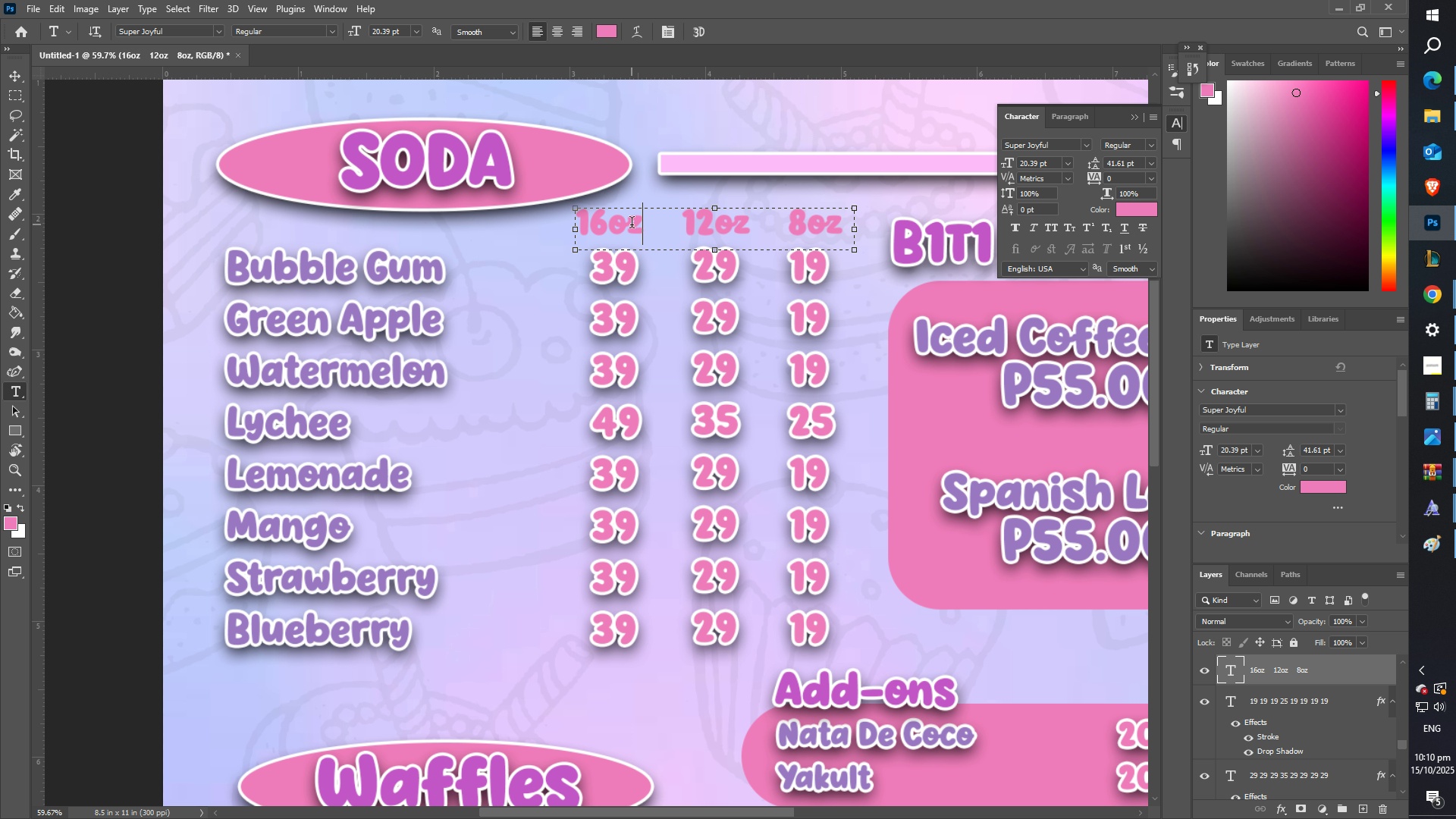 
key(Control+ControlLeft)
 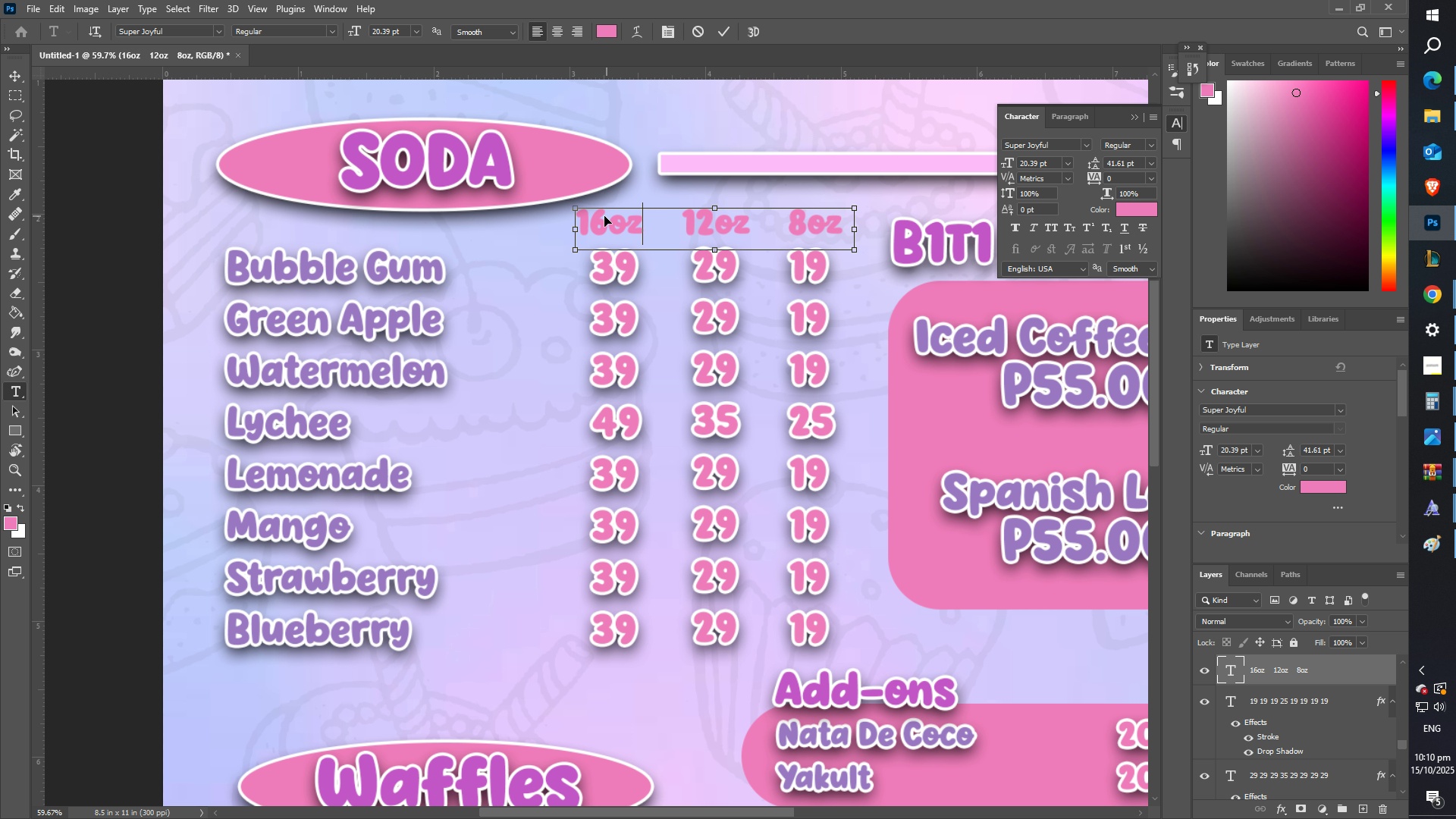 
key(Control+A)
 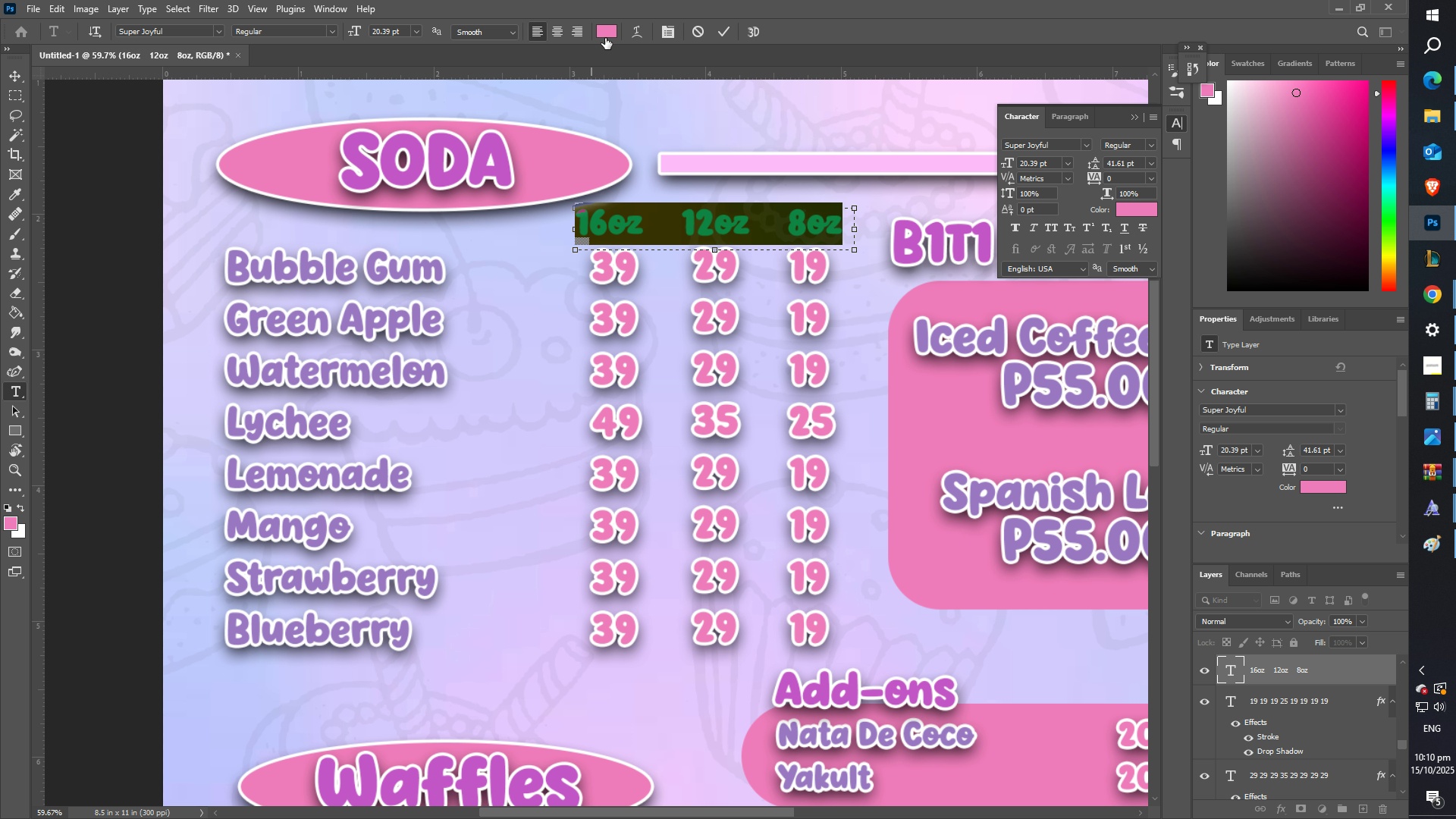 
left_click([607, 38])
 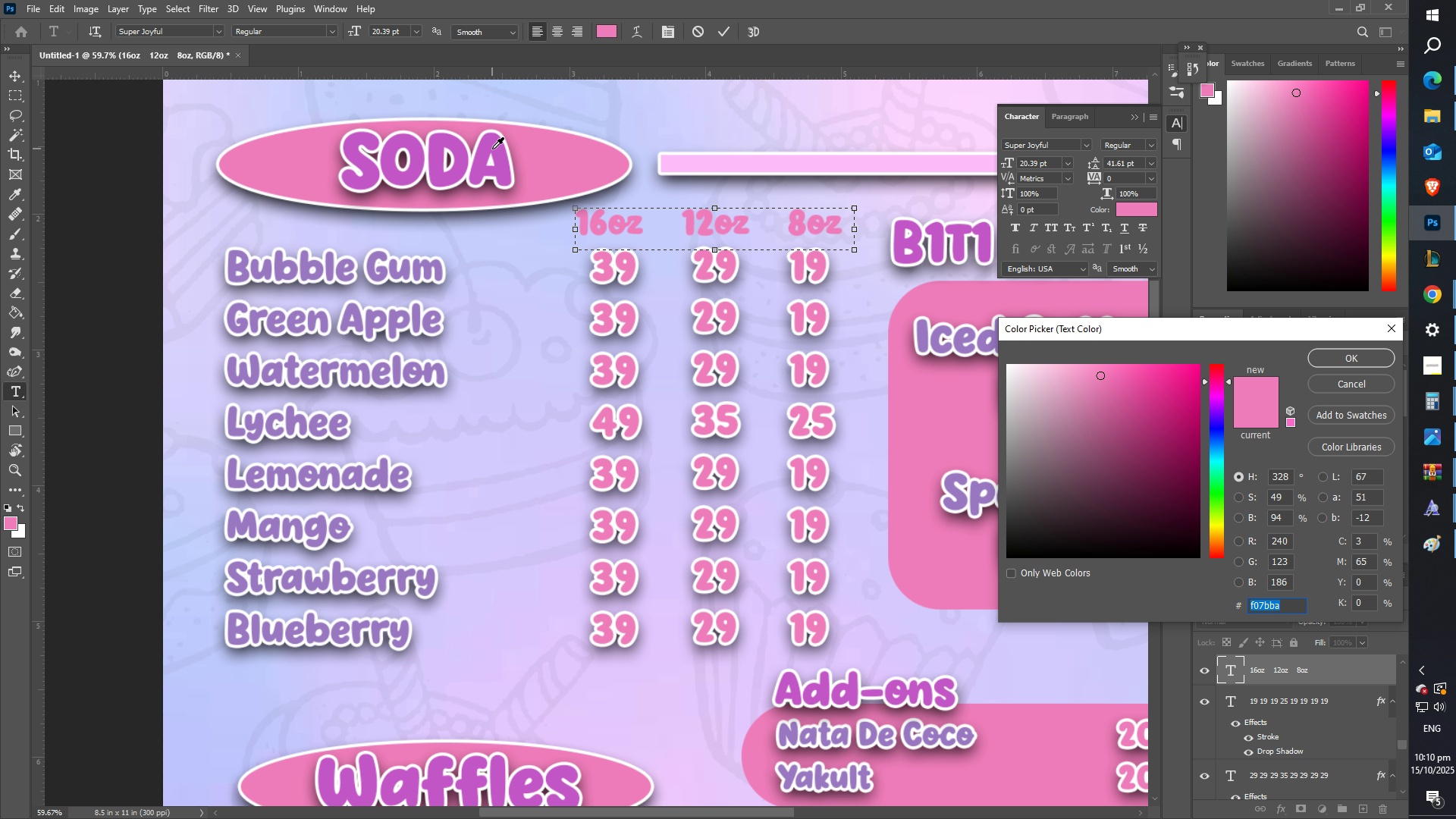 
left_click([493, 149])
 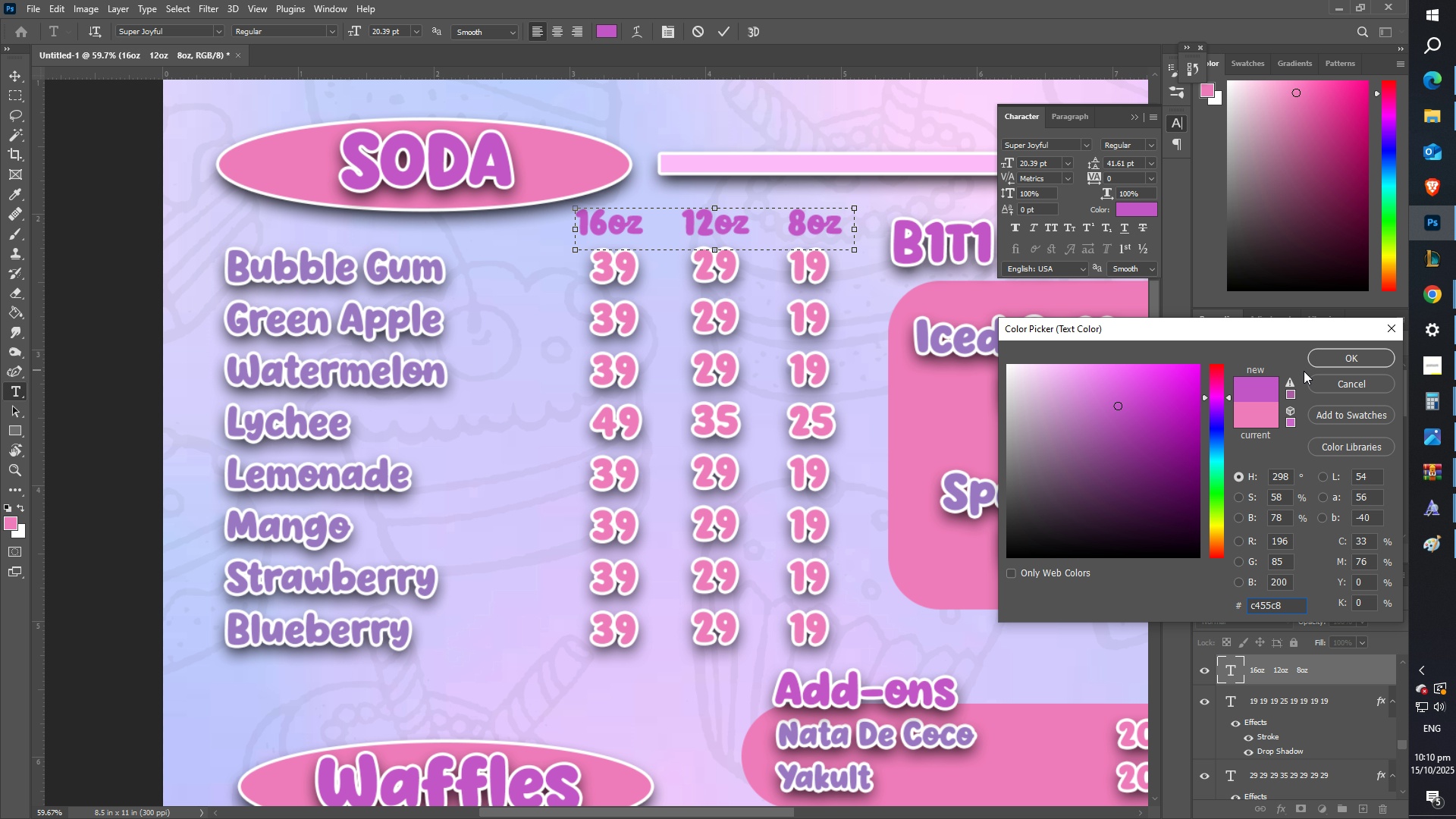 
left_click([1327, 355])
 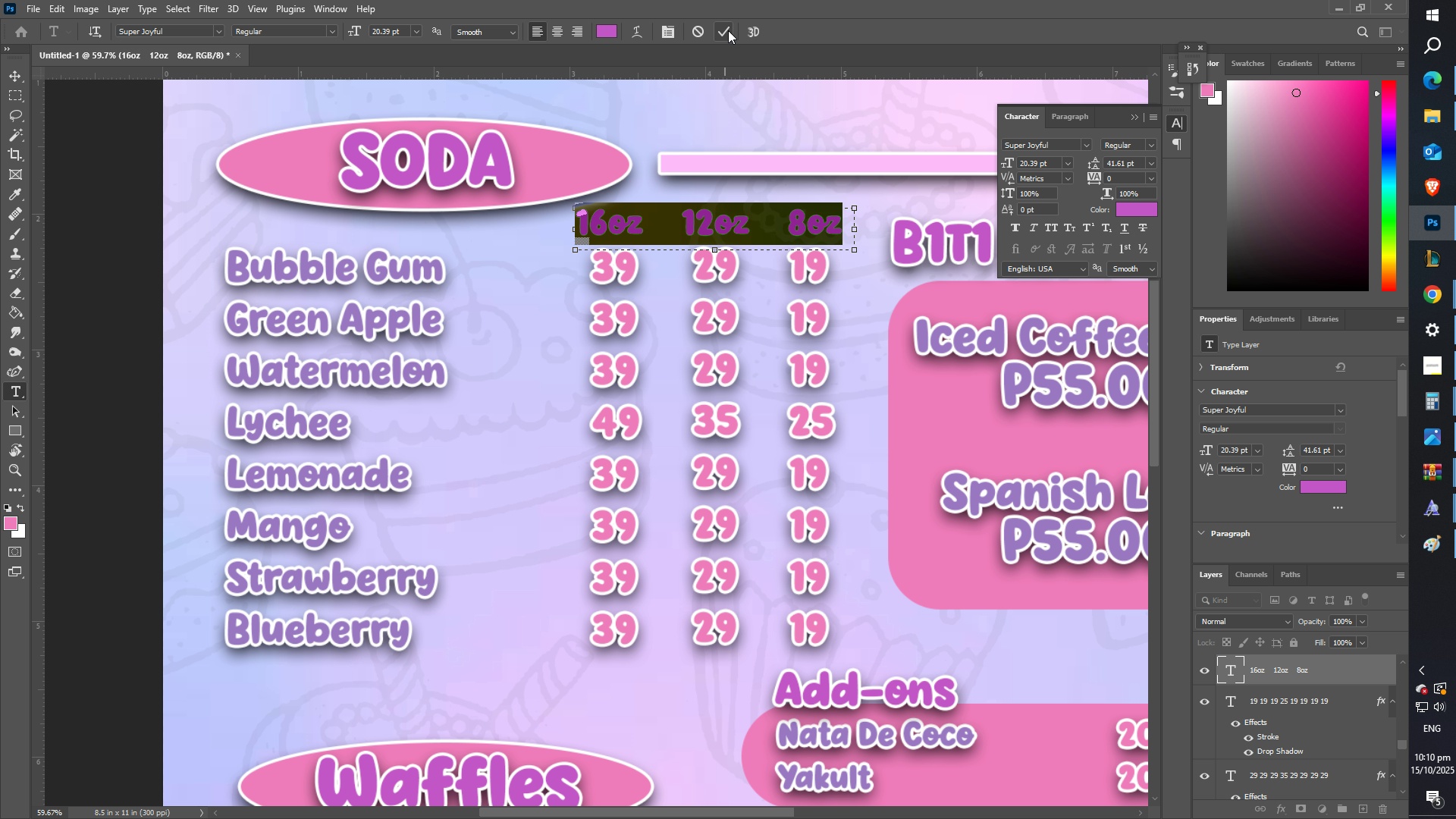 
left_click([728, 30])
 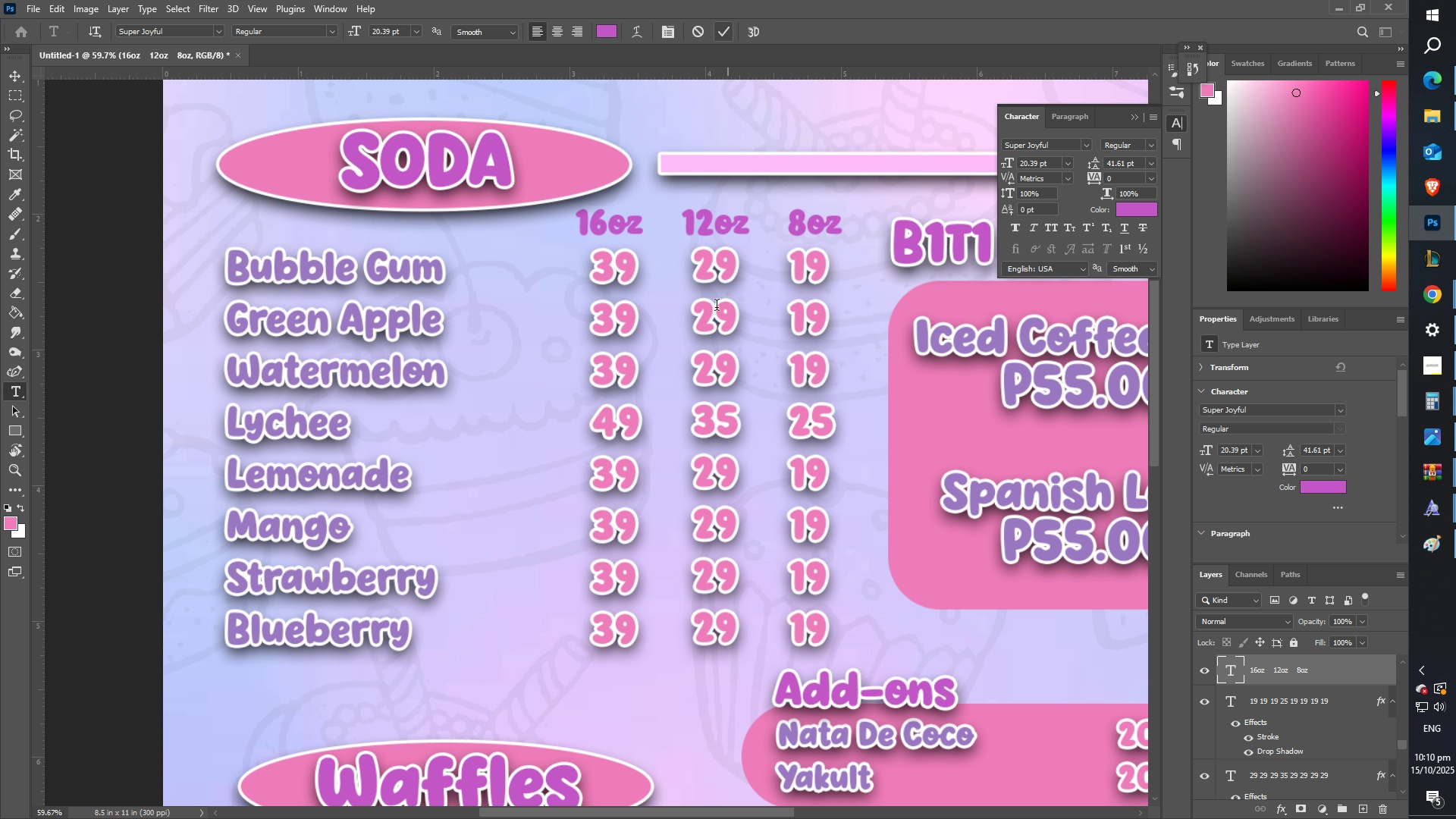 
type(zzzf)
 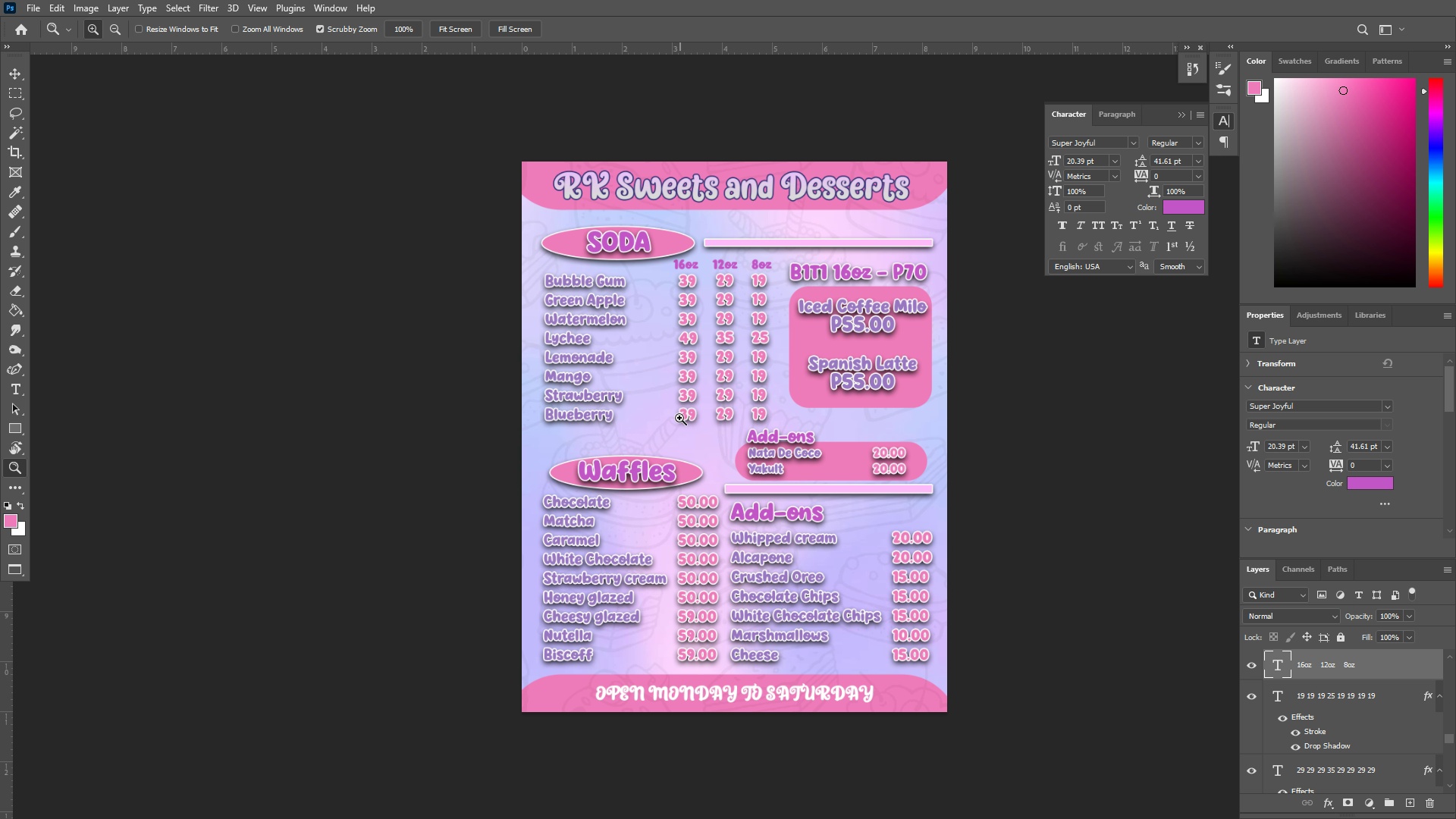 
hold_key(key=Space, duration=0.48)
 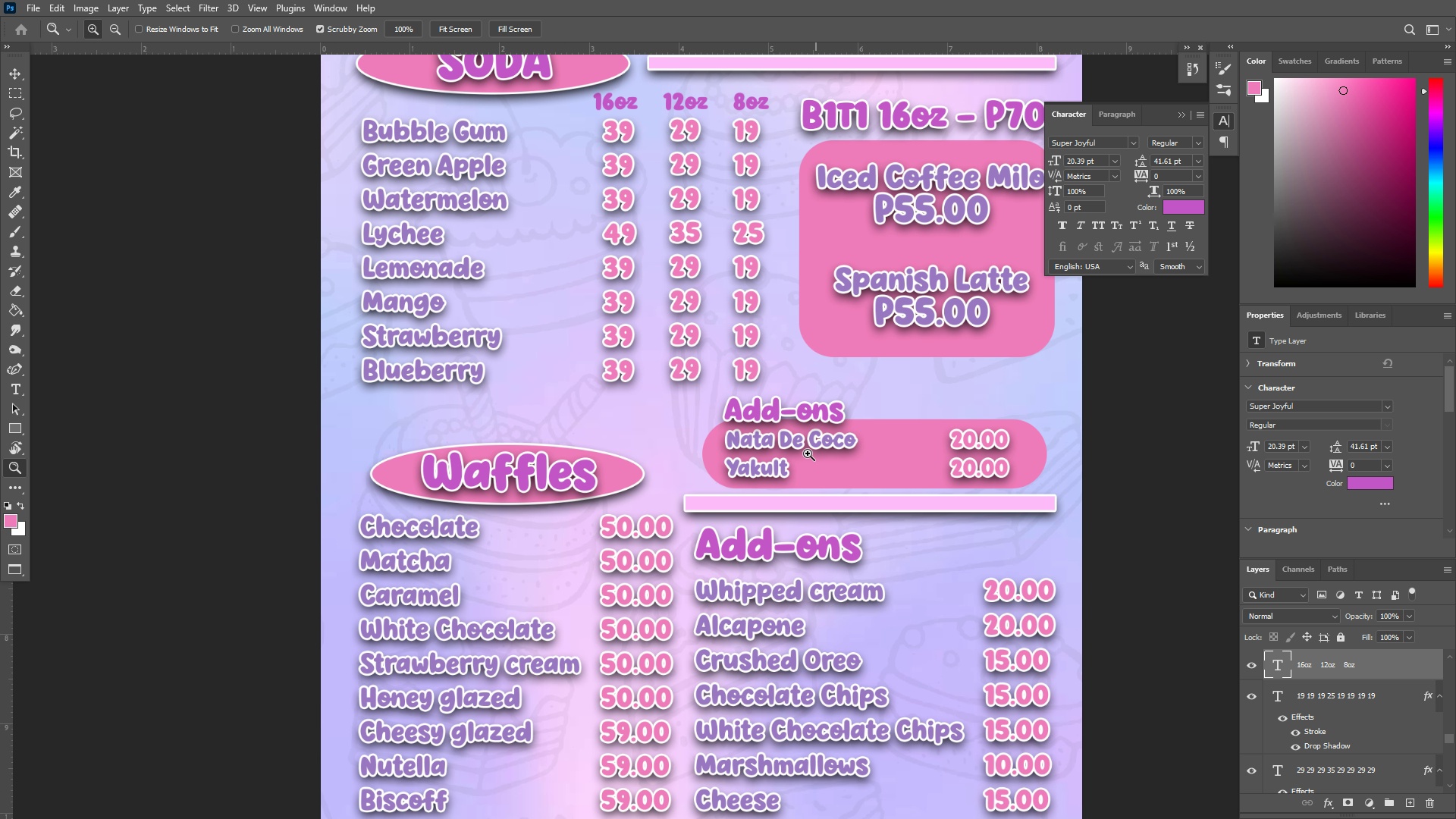 
key(F)
 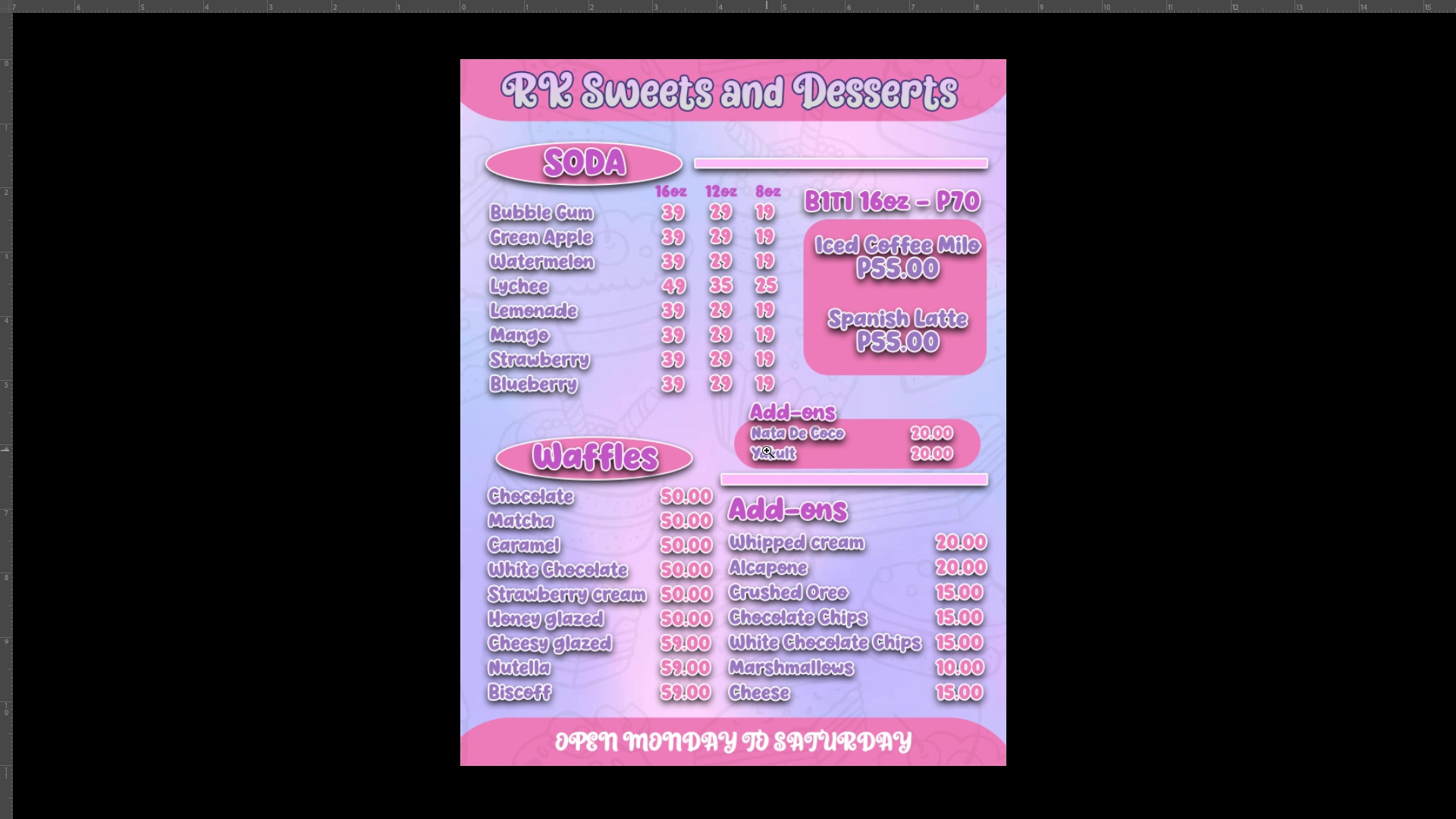 
scroll: coordinate [704, 428], scroll_direction: up, amount: 3.0
 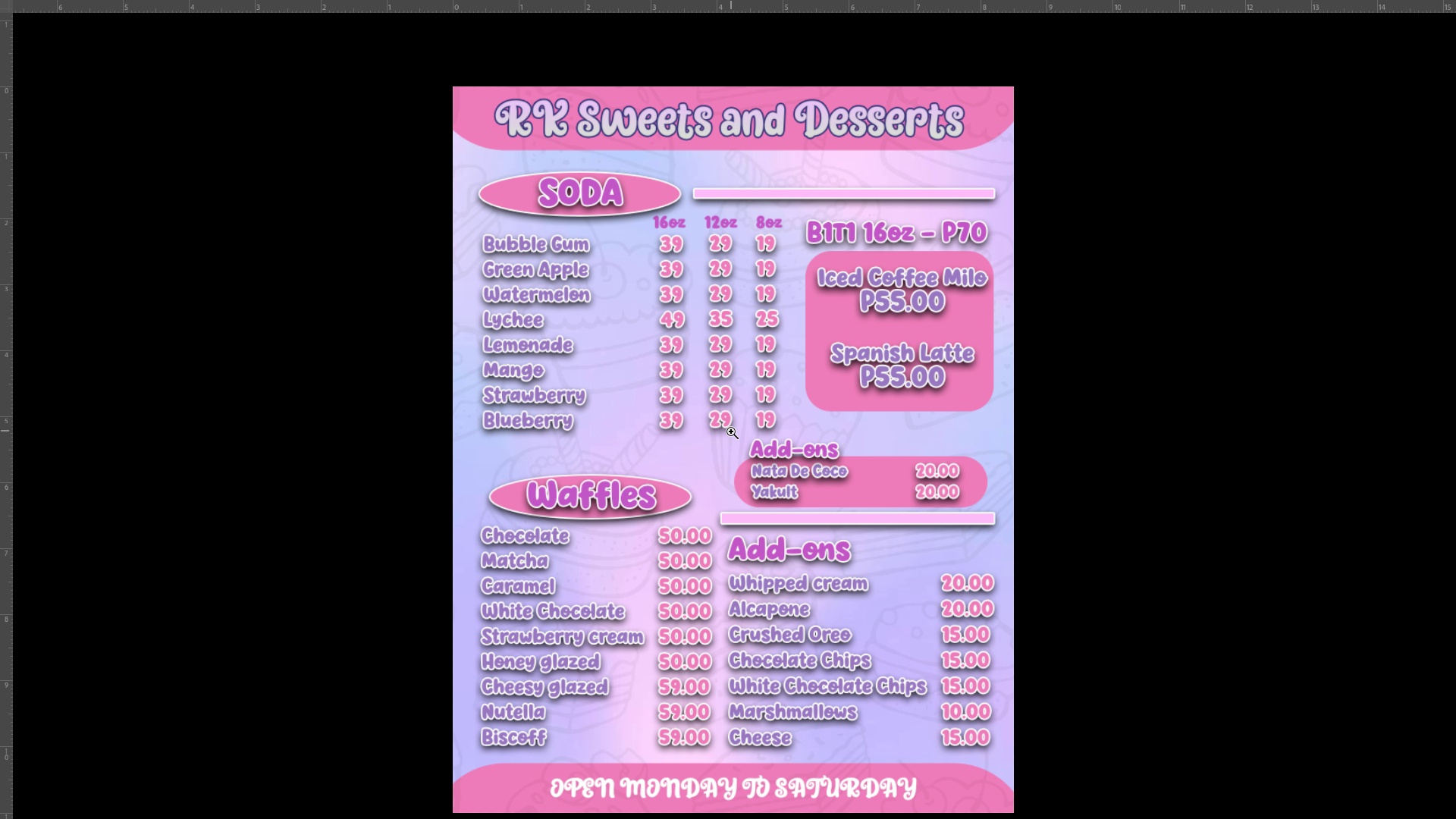 
hold_key(key=Space, duration=1.38)
 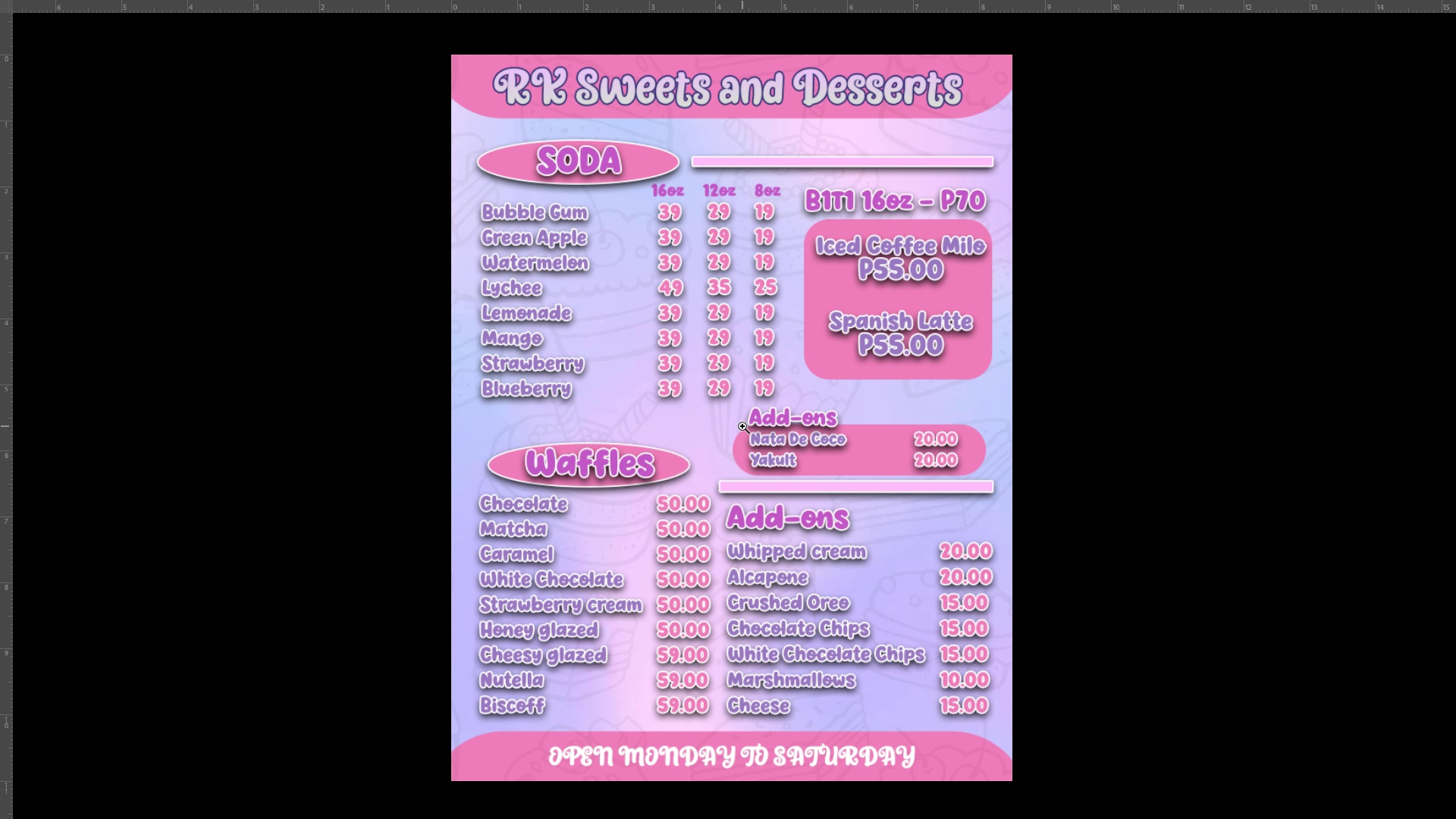 
type(fff)
 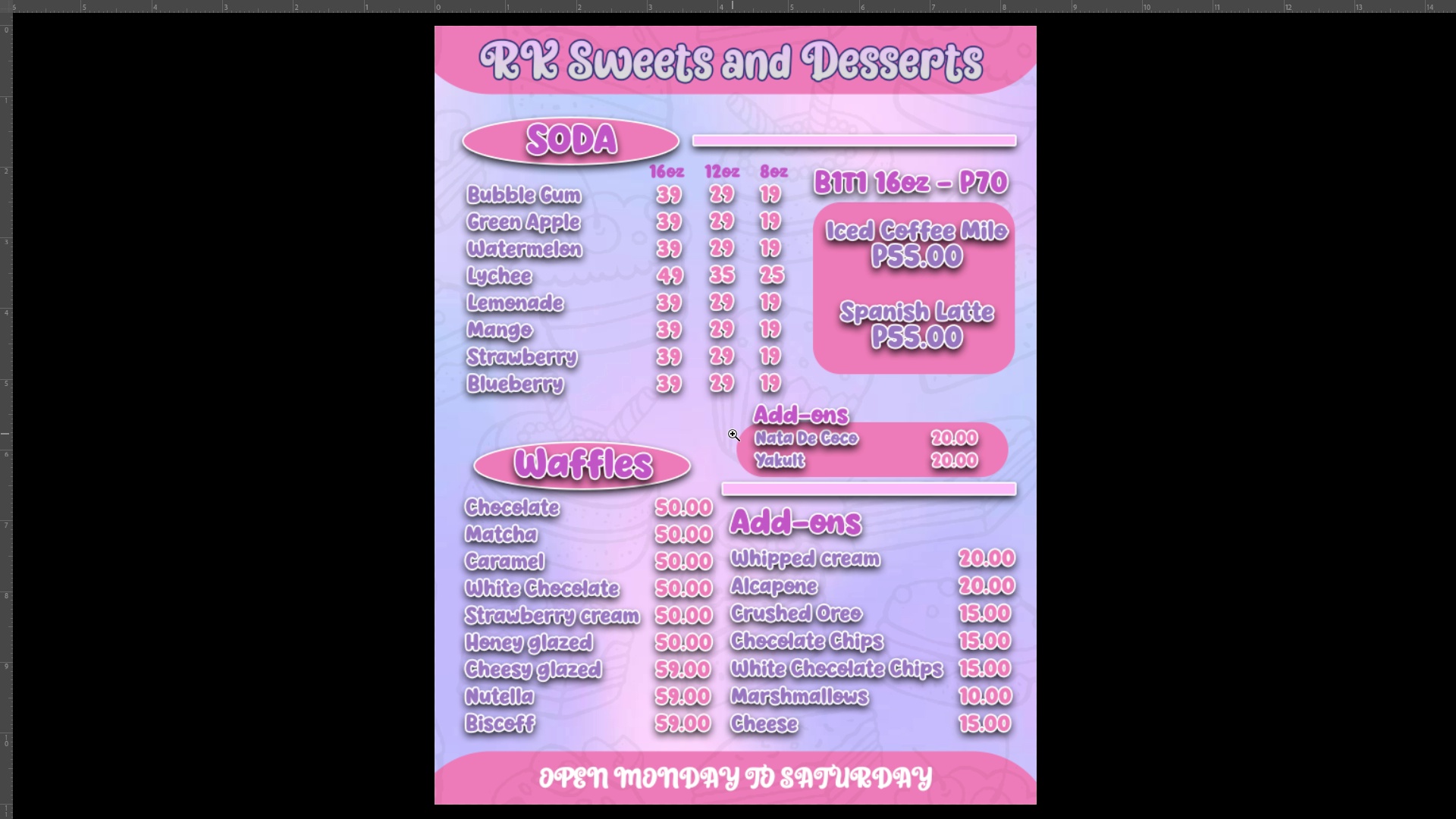 